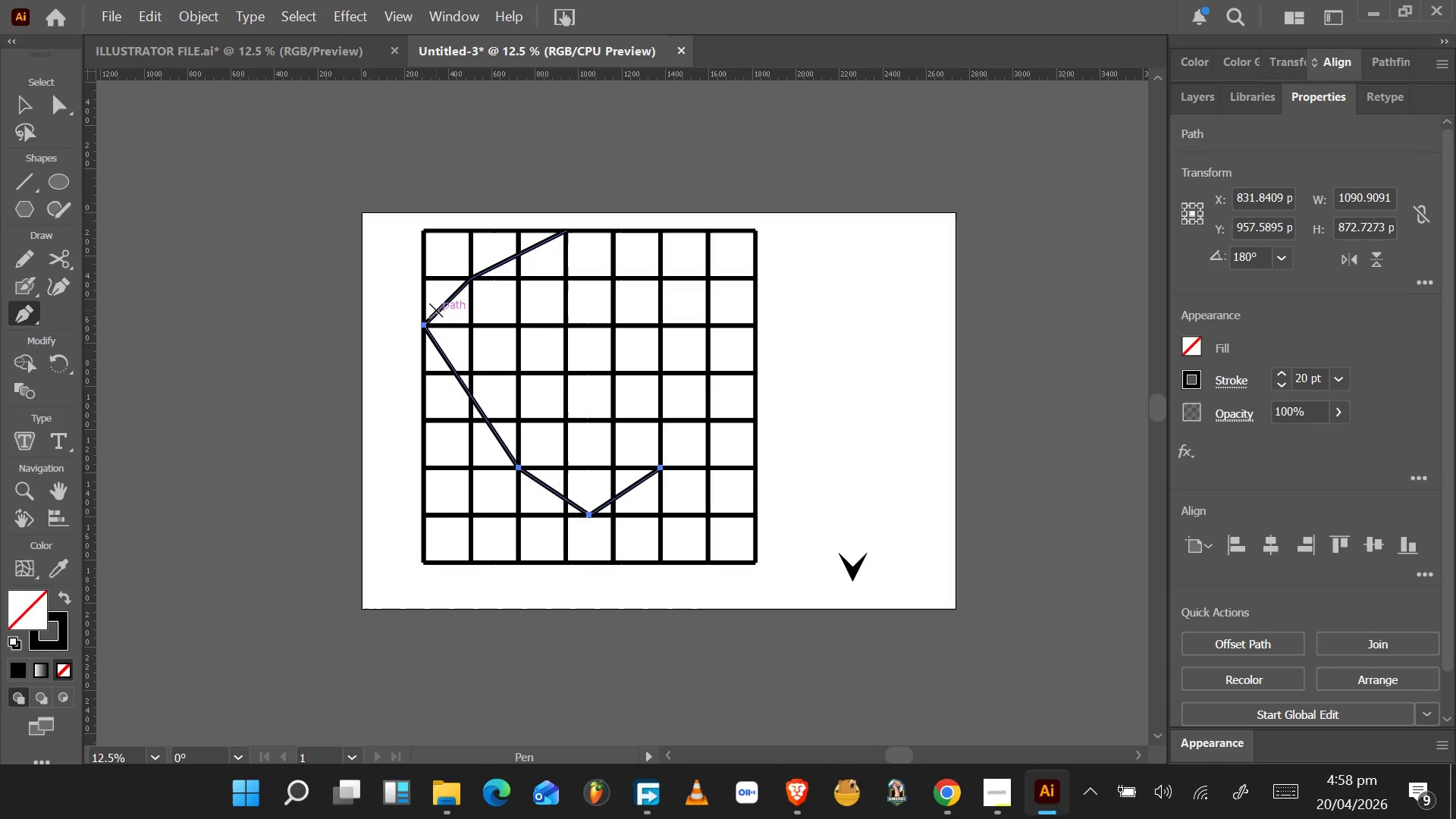 
wait(6.72)
 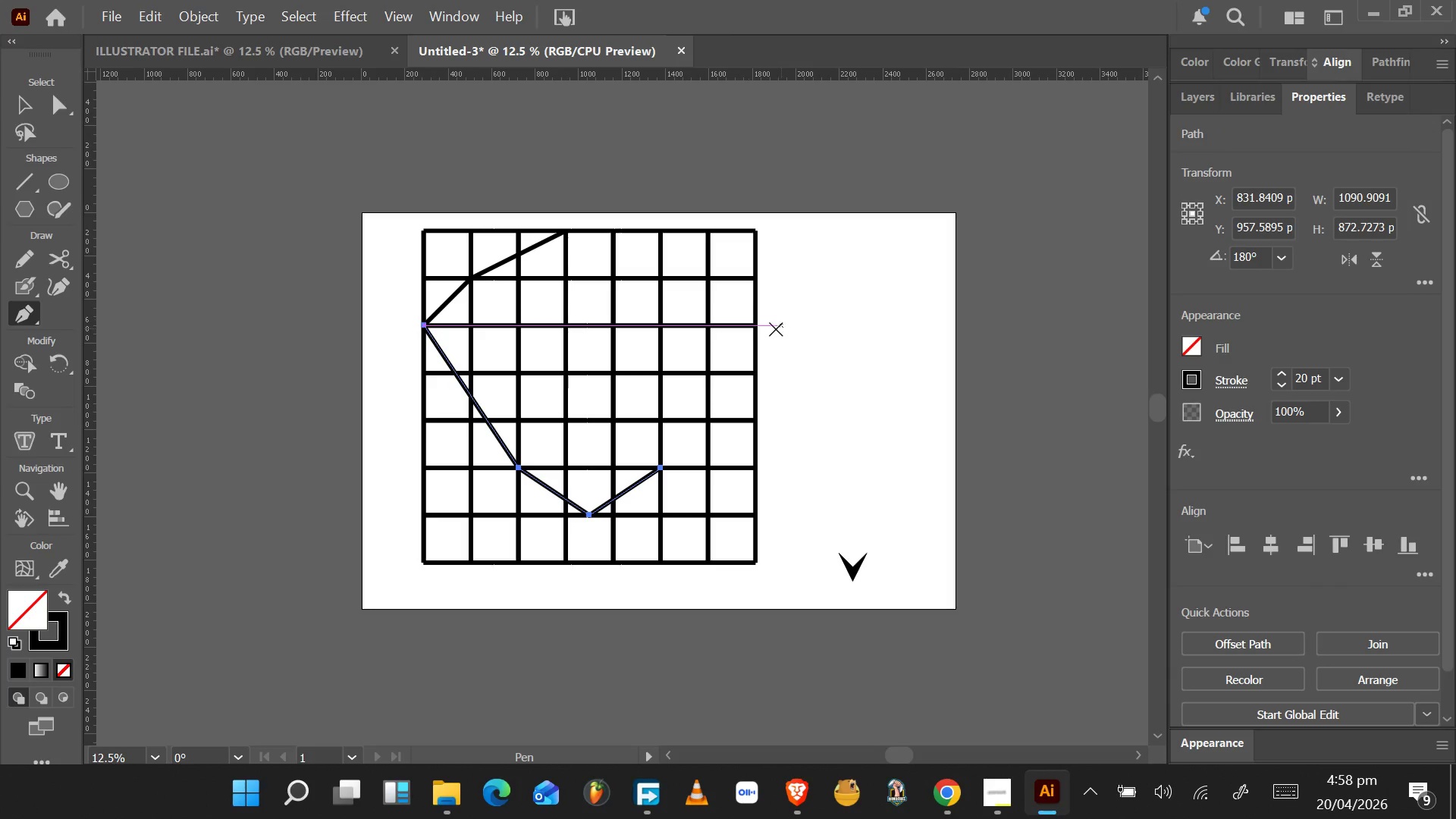 
left_click([33, 101])
 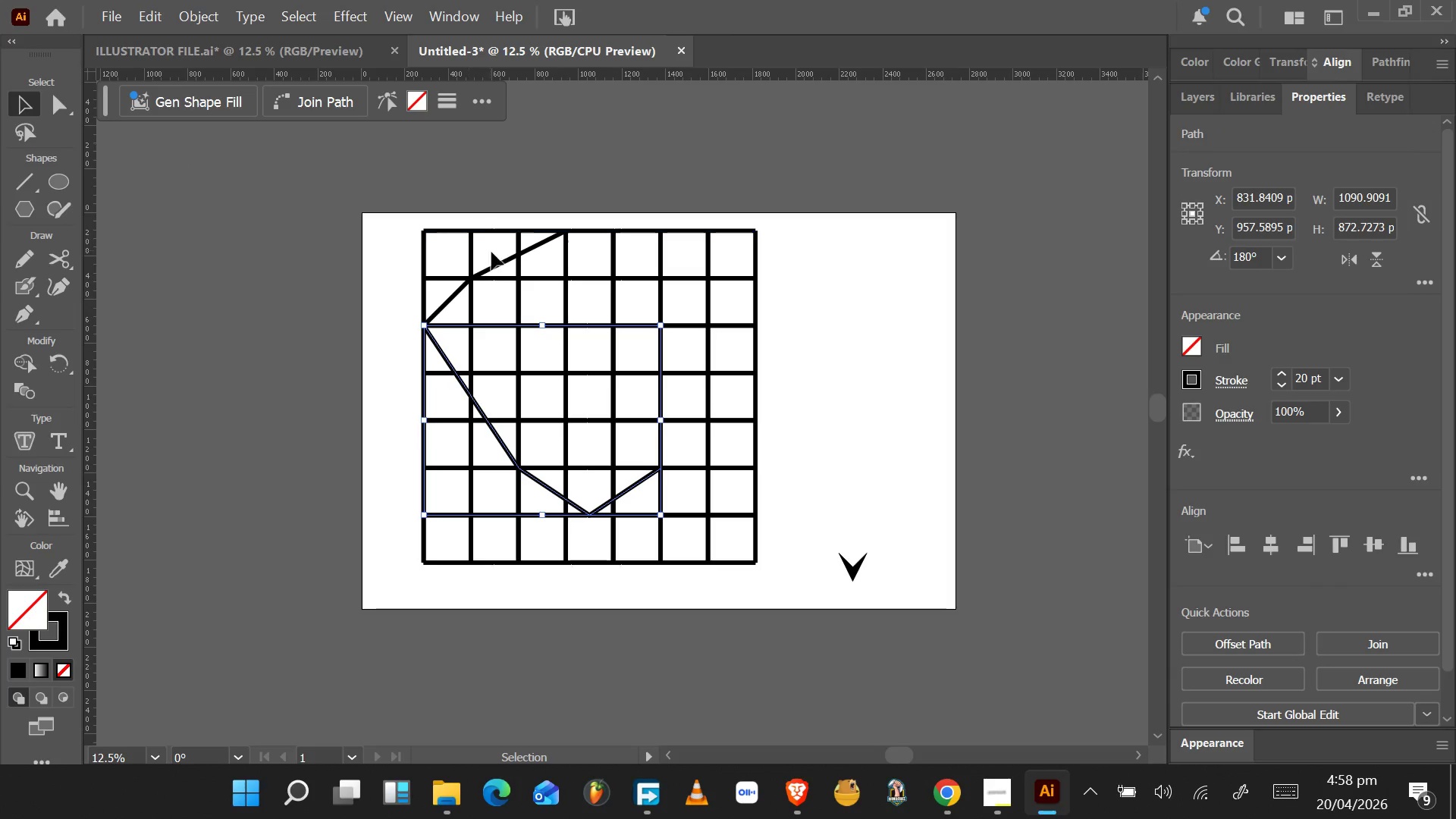 
hold_key(key=ShiftLeft, duration=1.44)
left_click([447, 301])
 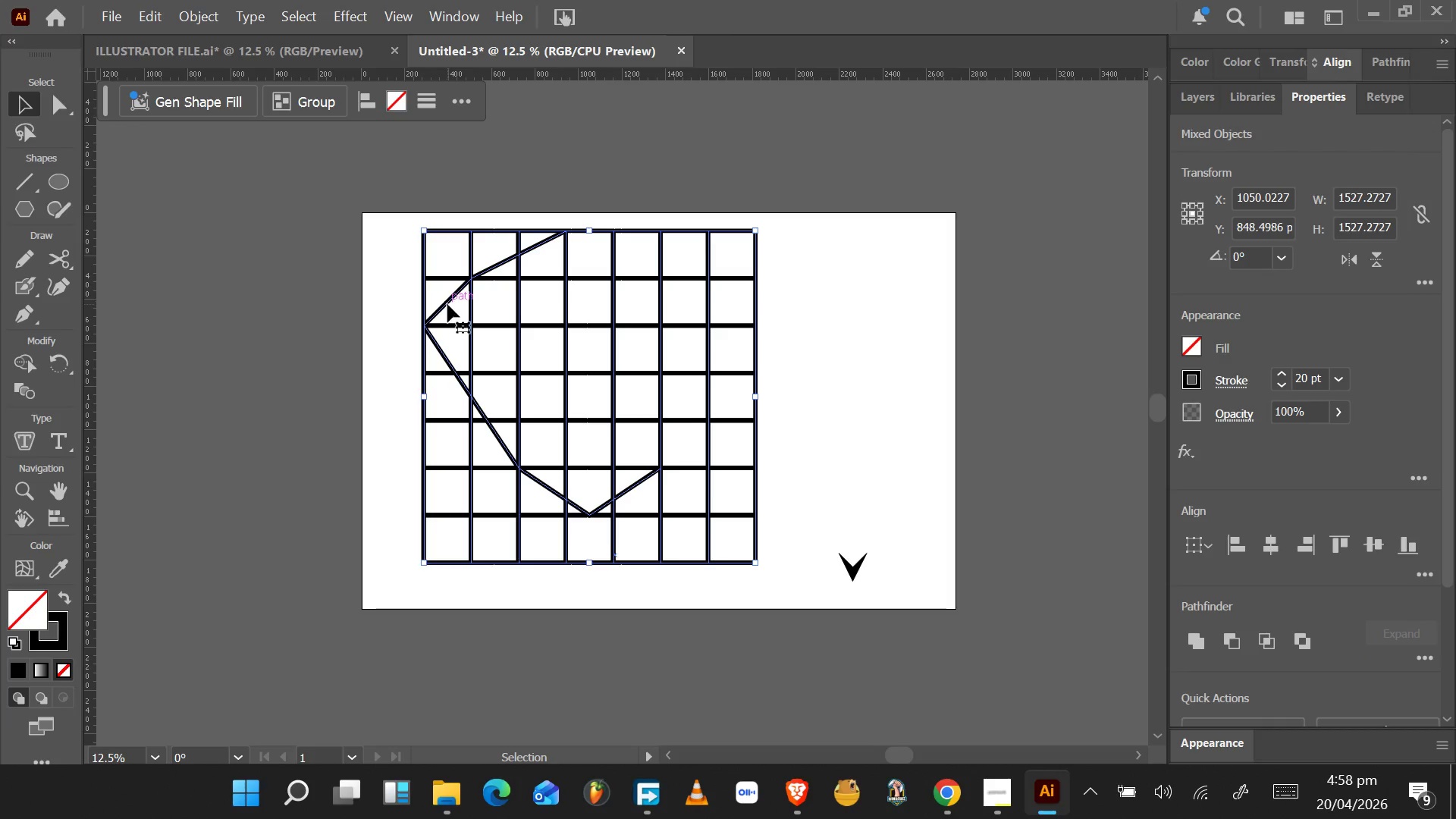 
hold_key(key=ShiftLeft, duration=1.5)
left_click([447, 303])
 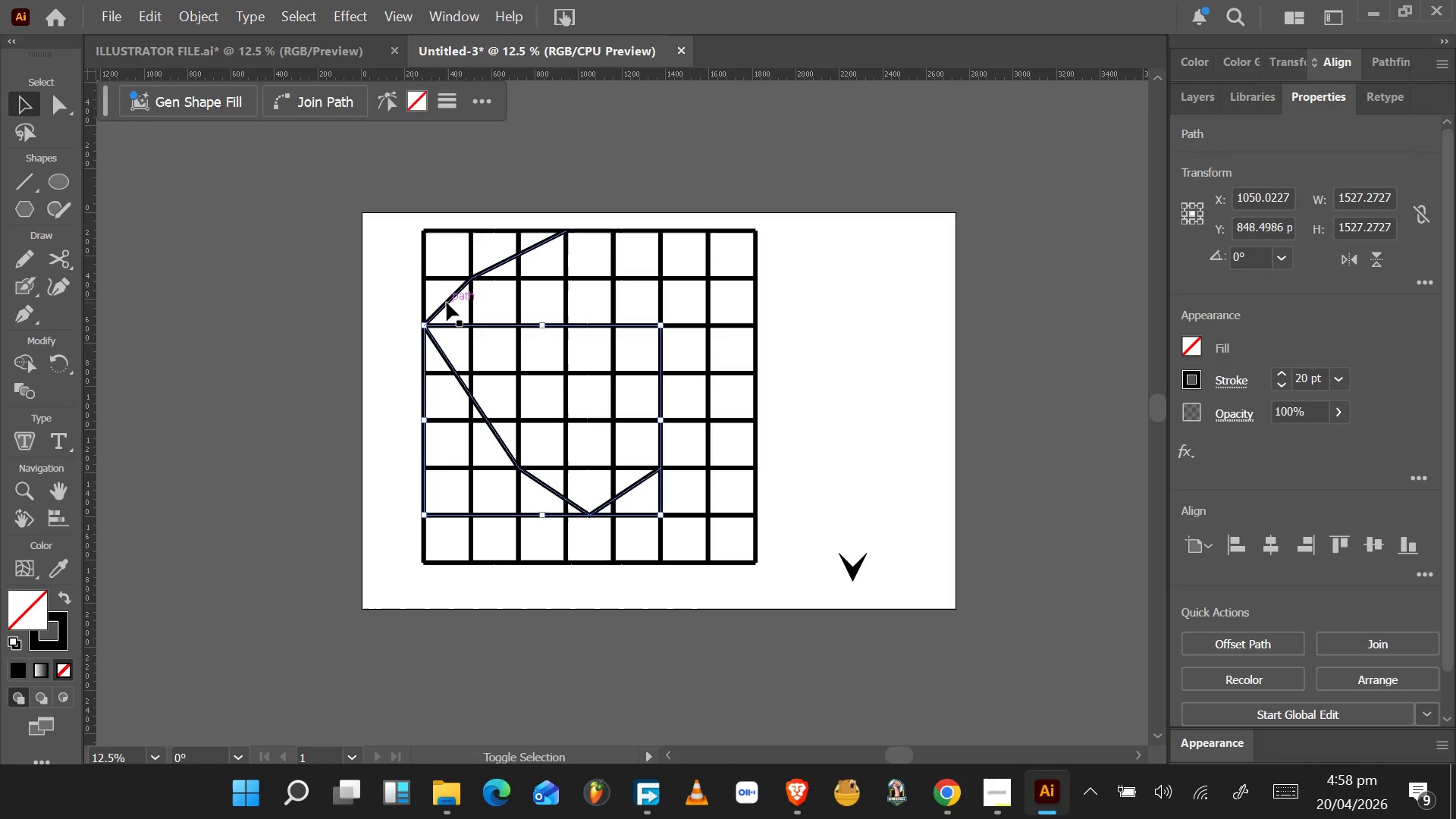 
double_click([447, 303])
 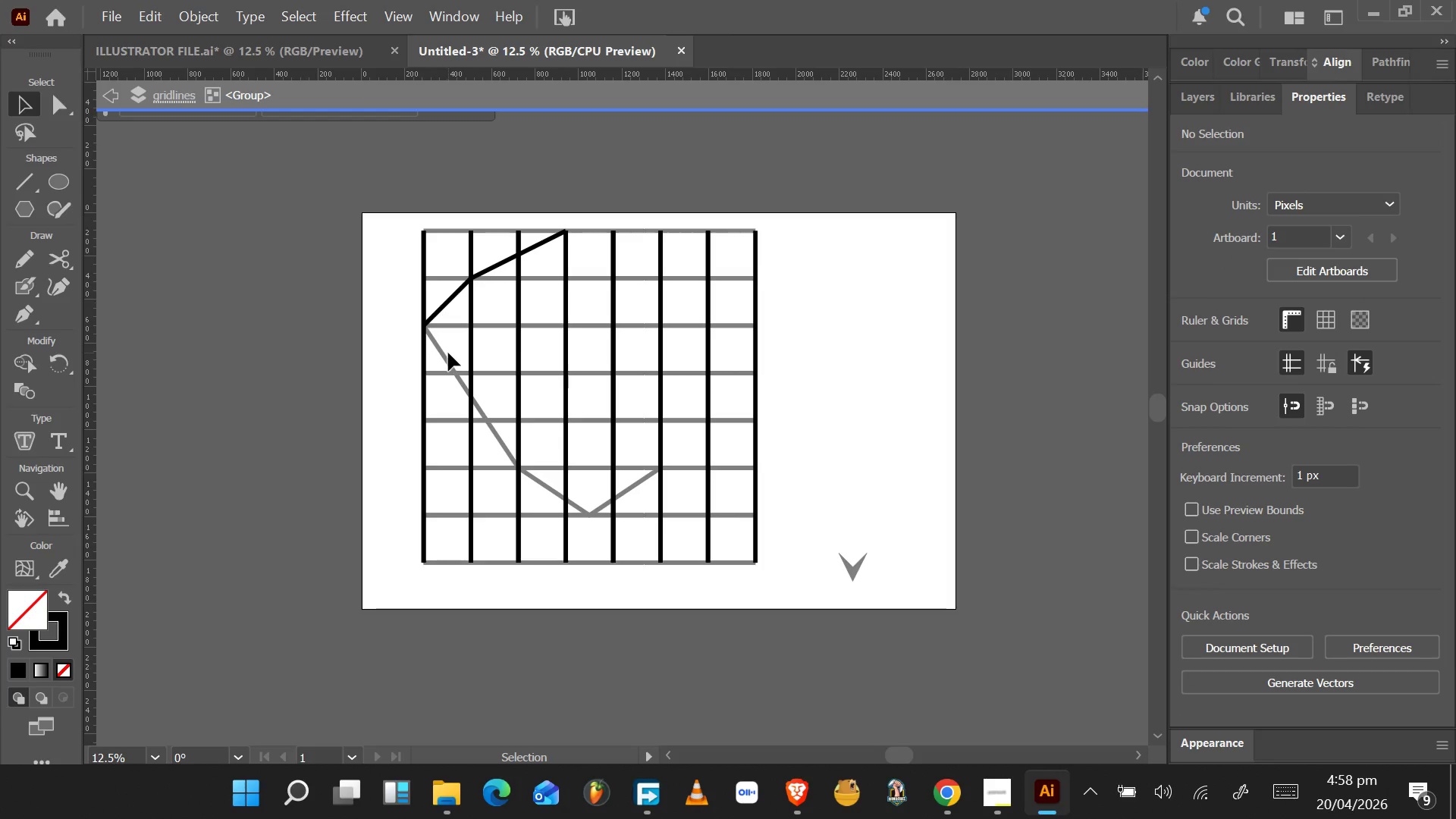 
hold_key(key=ShiftLeft, duration=1.5)
left_click([444, 359])
 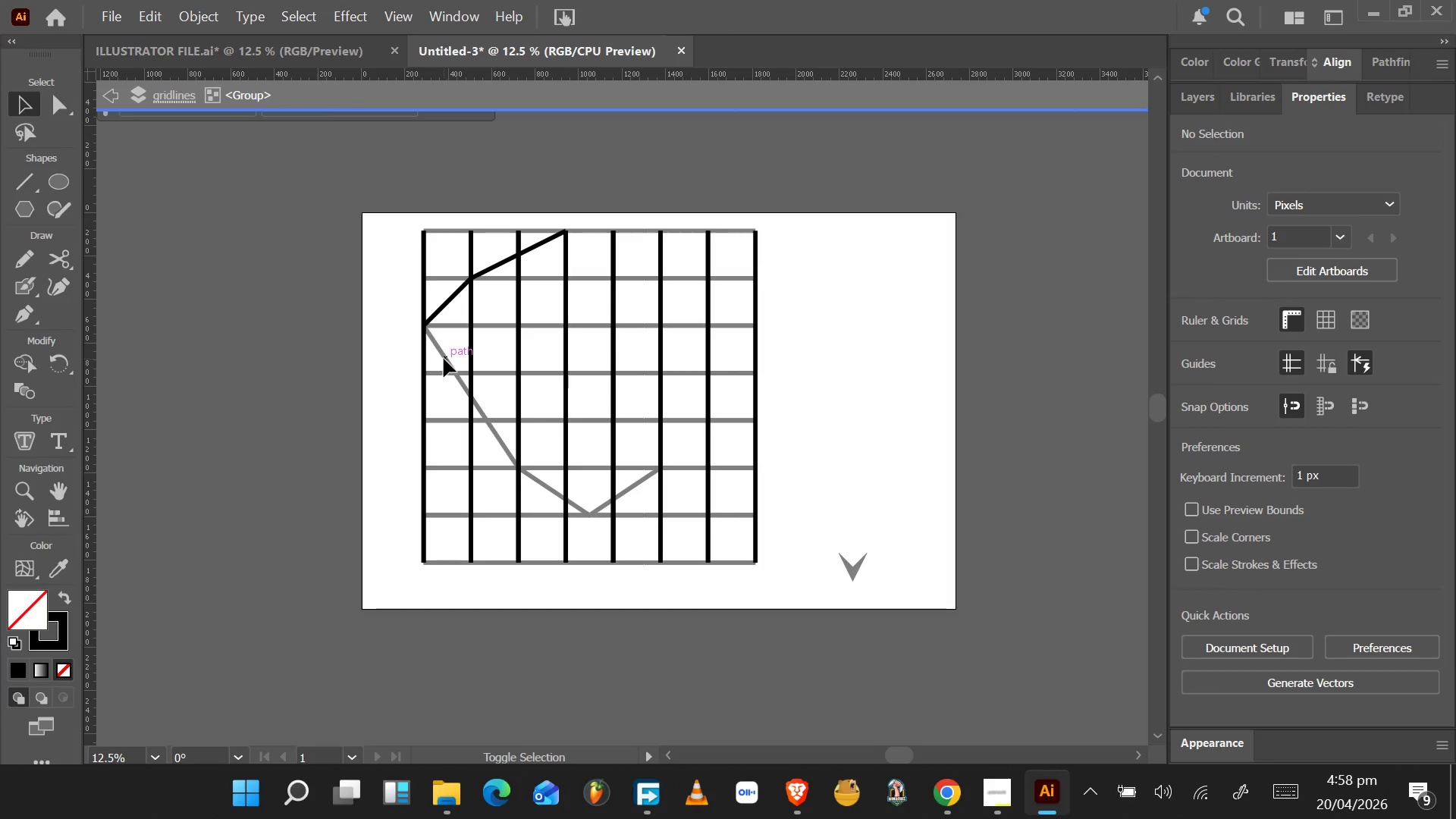 
double_click([444, 359])
 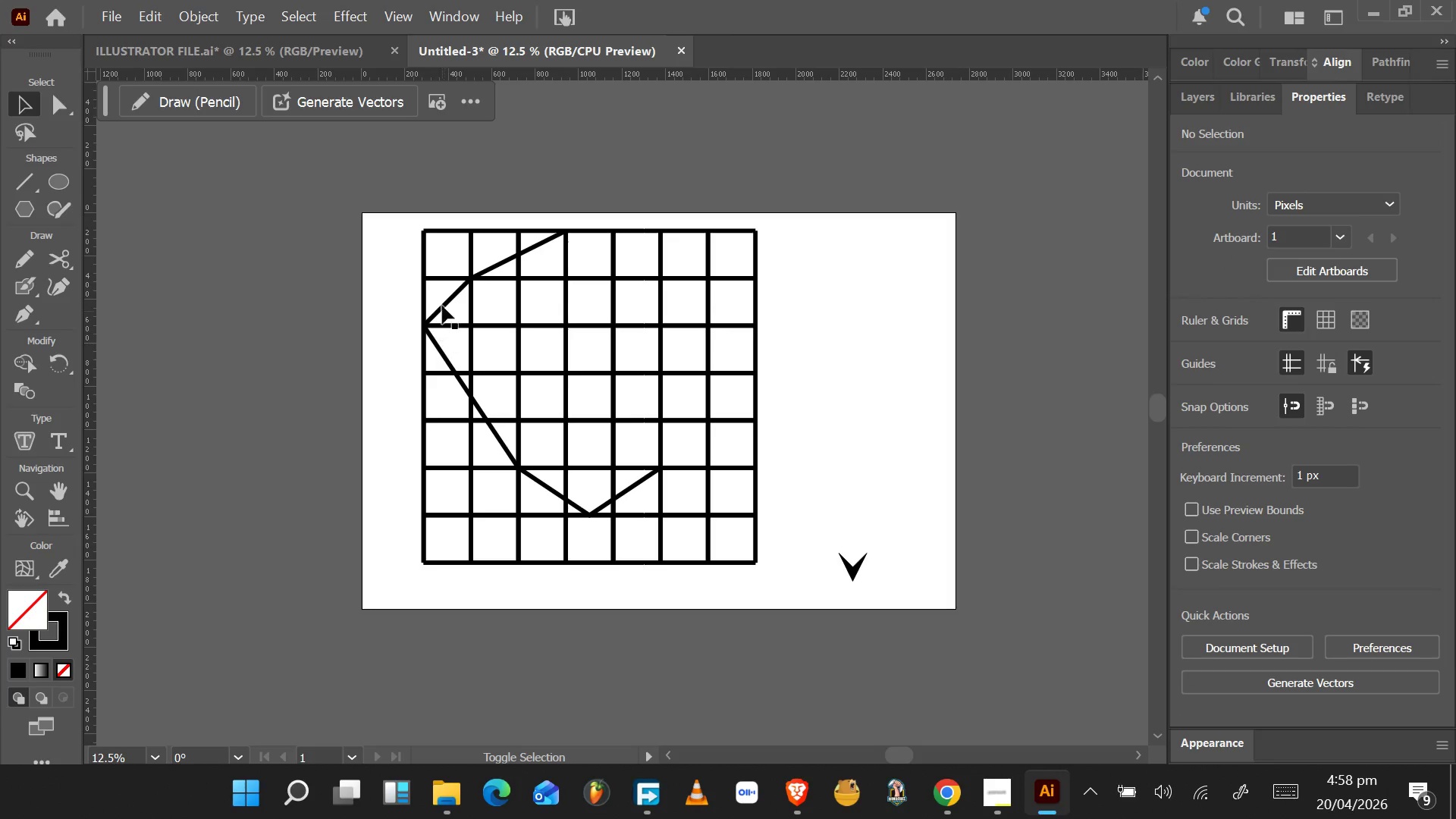 
hold_key(key=ShiftLeft, duration=1.28)
 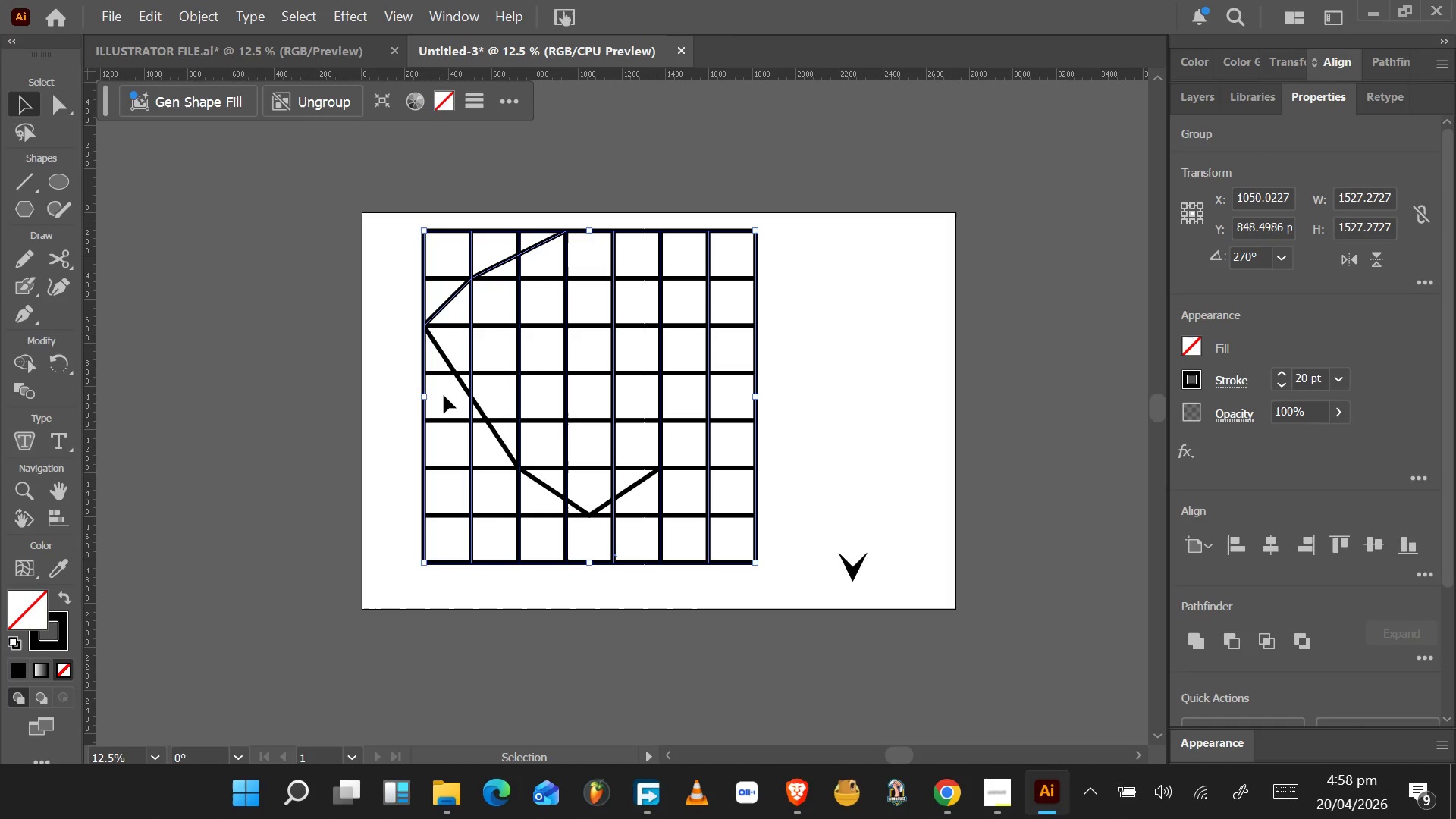 
hold_key(key=ShiftLeft, duration=1.53)
left_click([465, 390])
 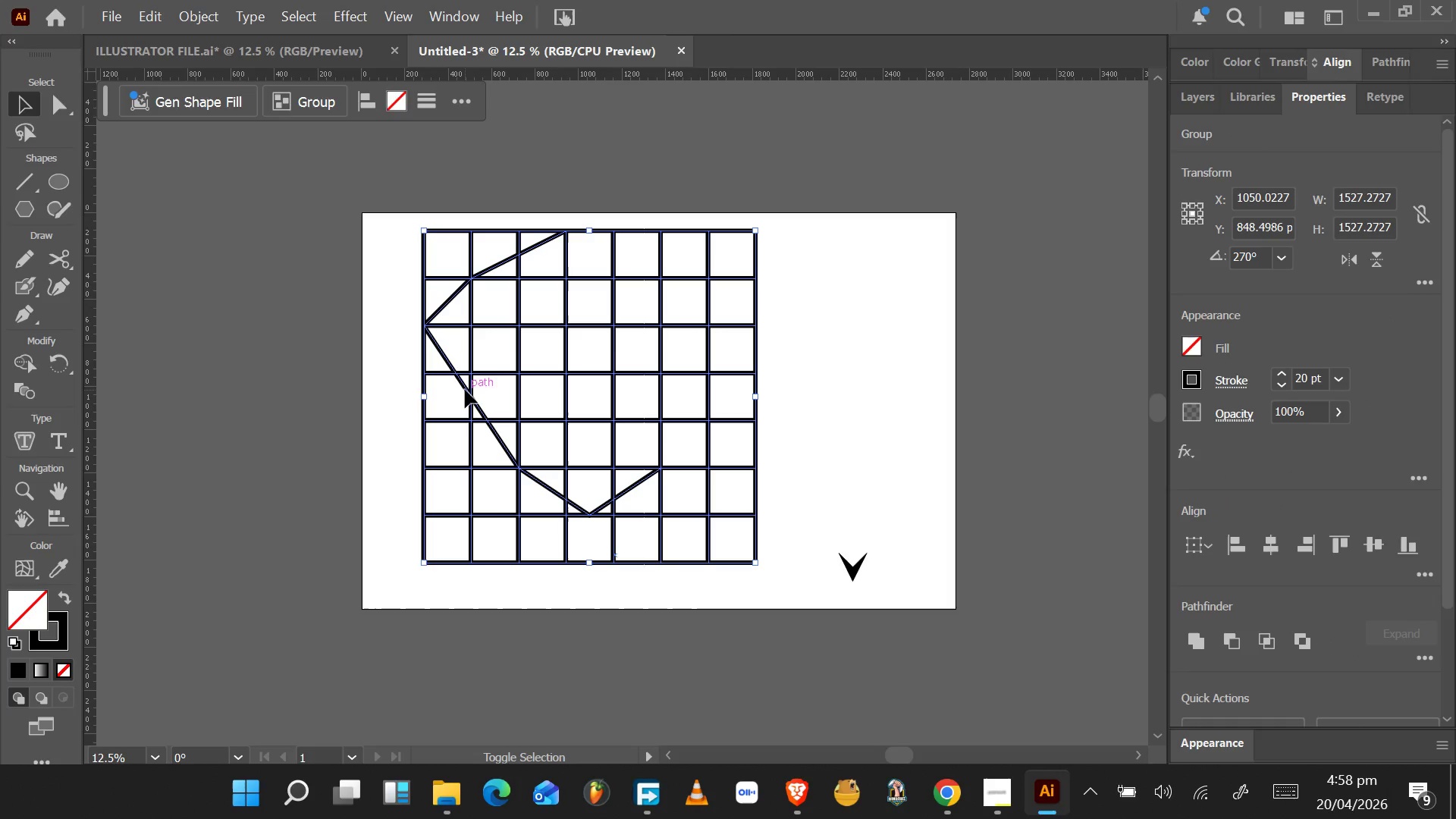 
hold_key(key=ShiftLeft, duration=1.55)
left_click([464, 389])
 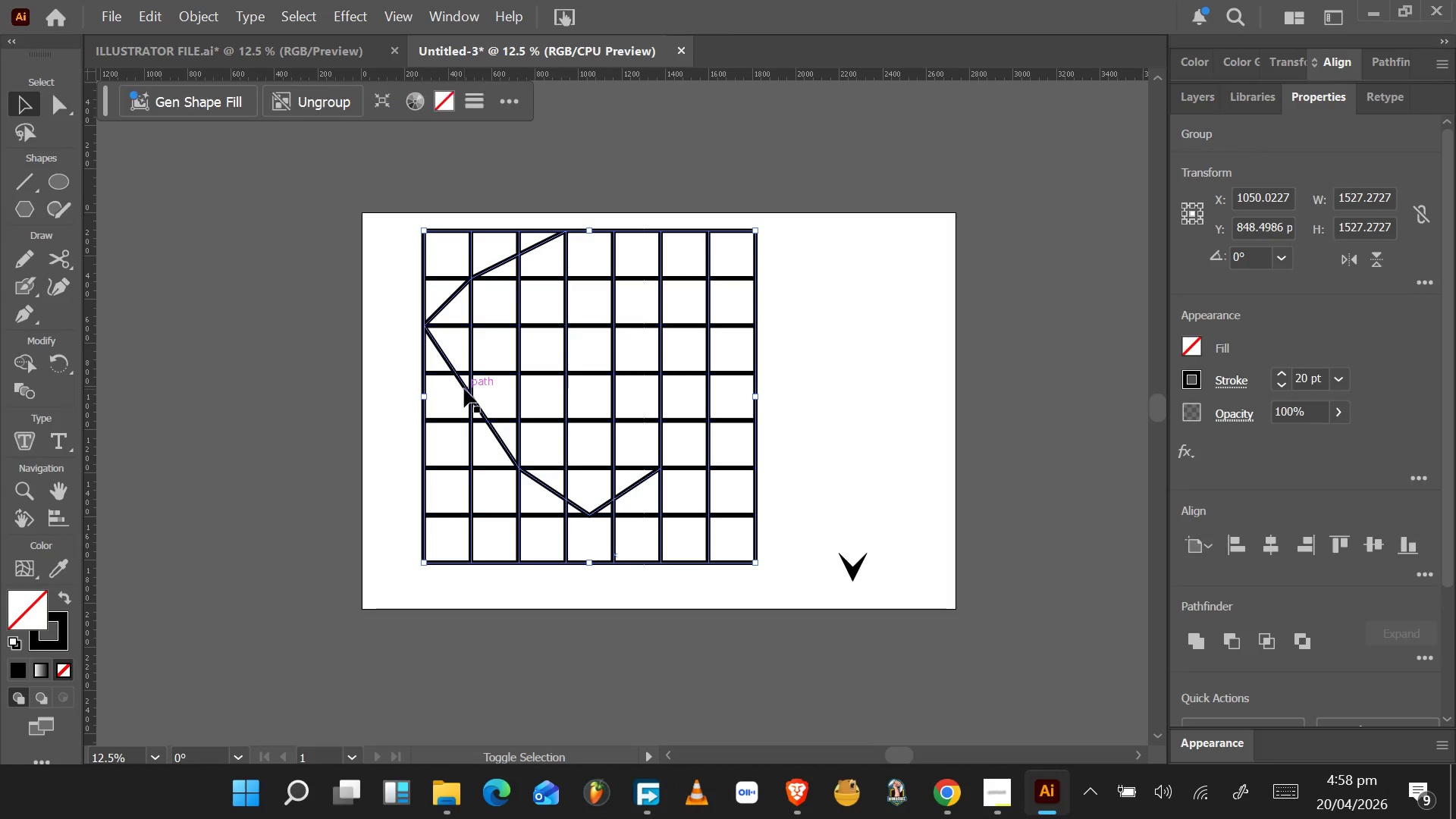 
double_click([464, 389])
 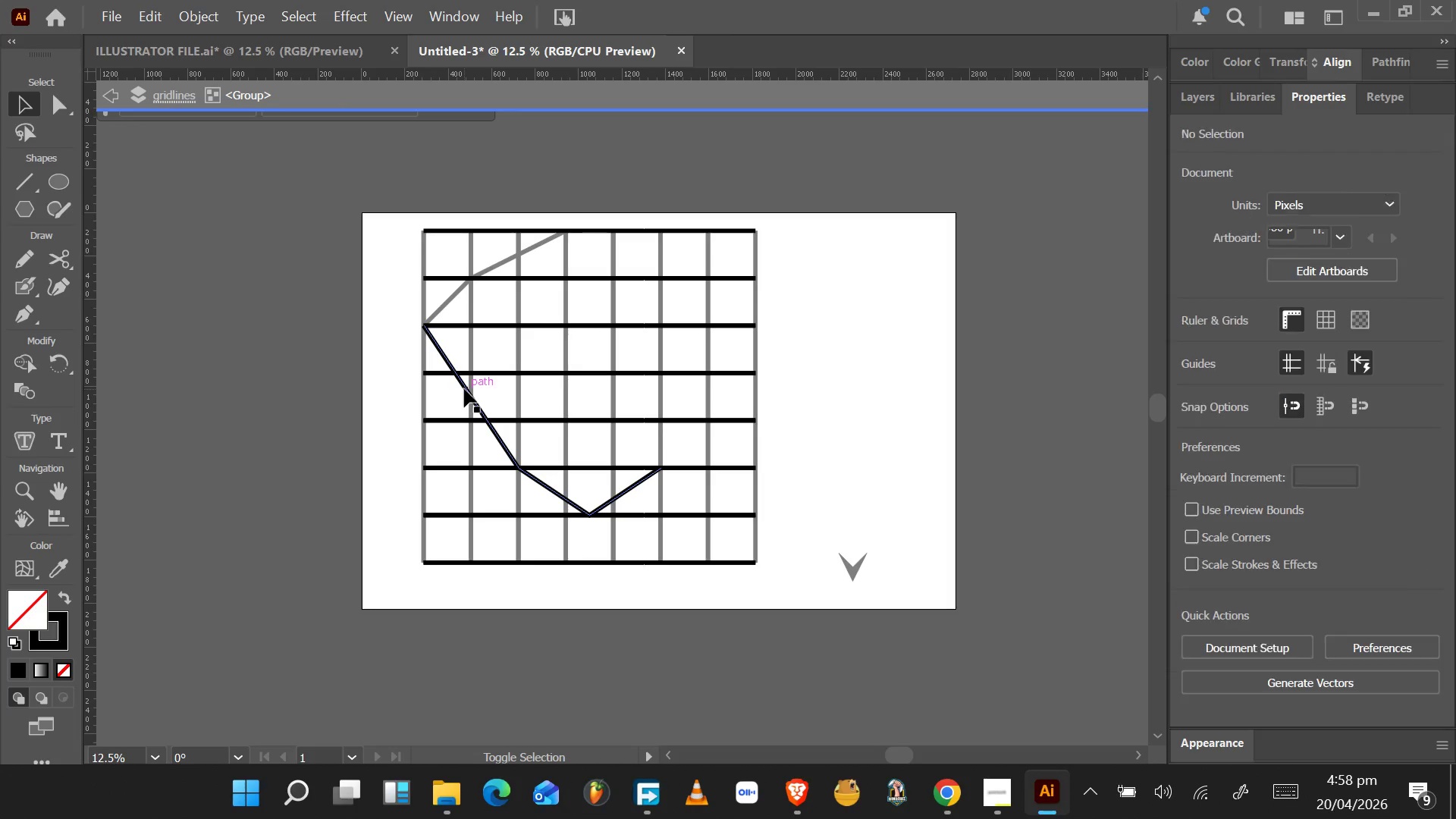 
hold_key(key=ShiftLeft, duration=0.44)
 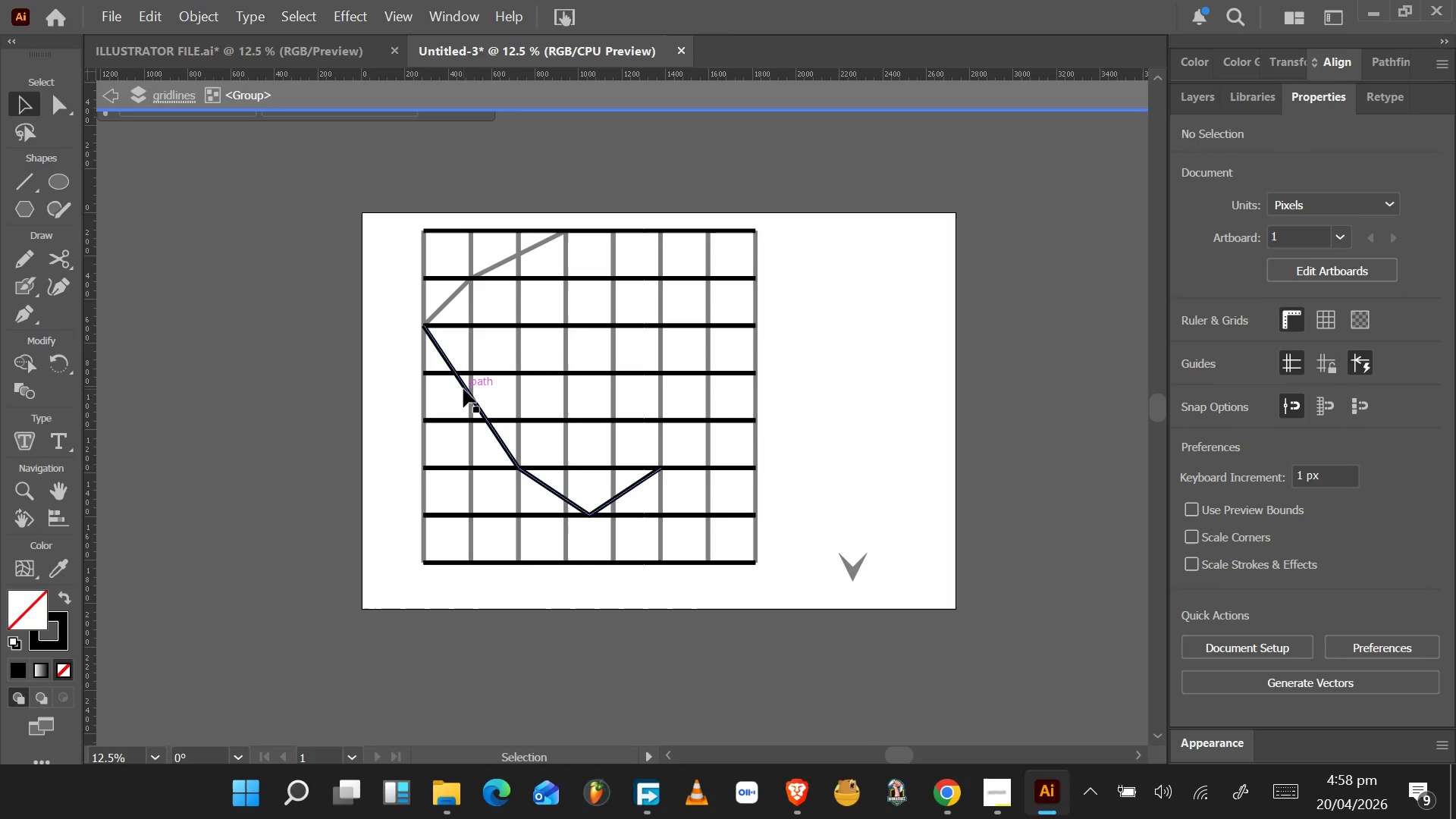 
hold_key(key=ShiftLeft, duration=1.55)
left_click([463, 389])
 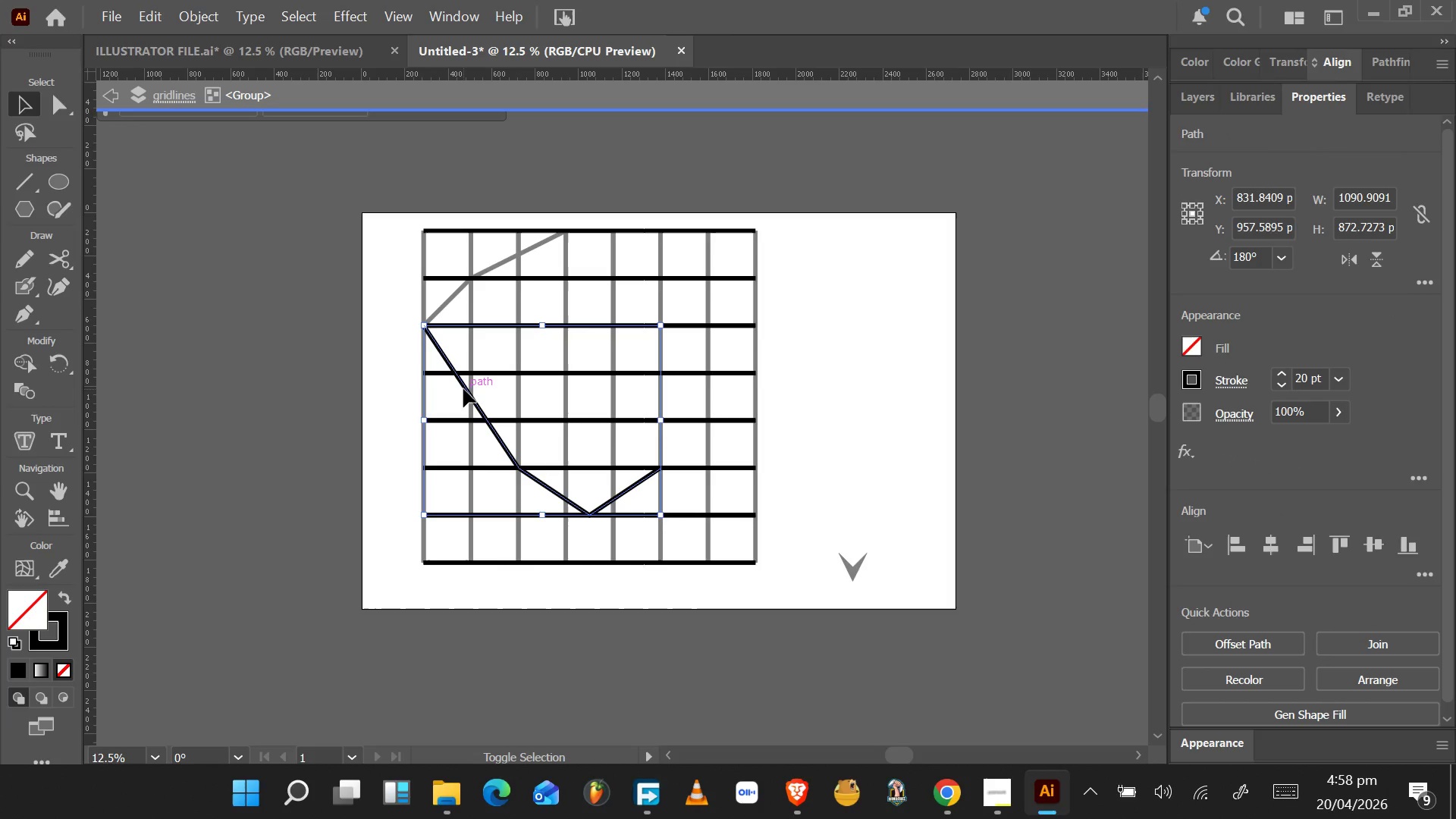 
left_click([463, 388])
 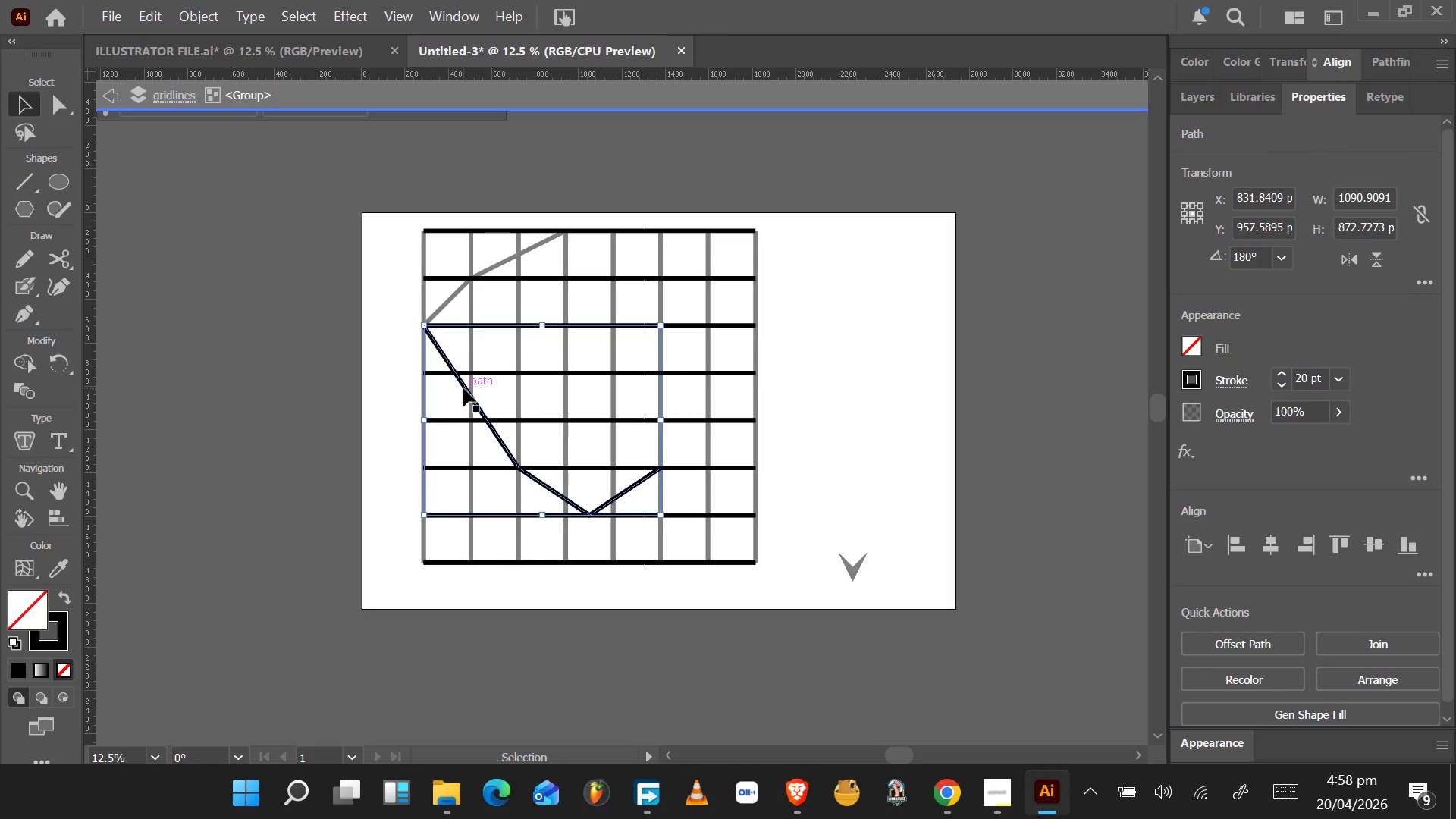 
hold_key(key=ShiftLeft, duration=0.88)
 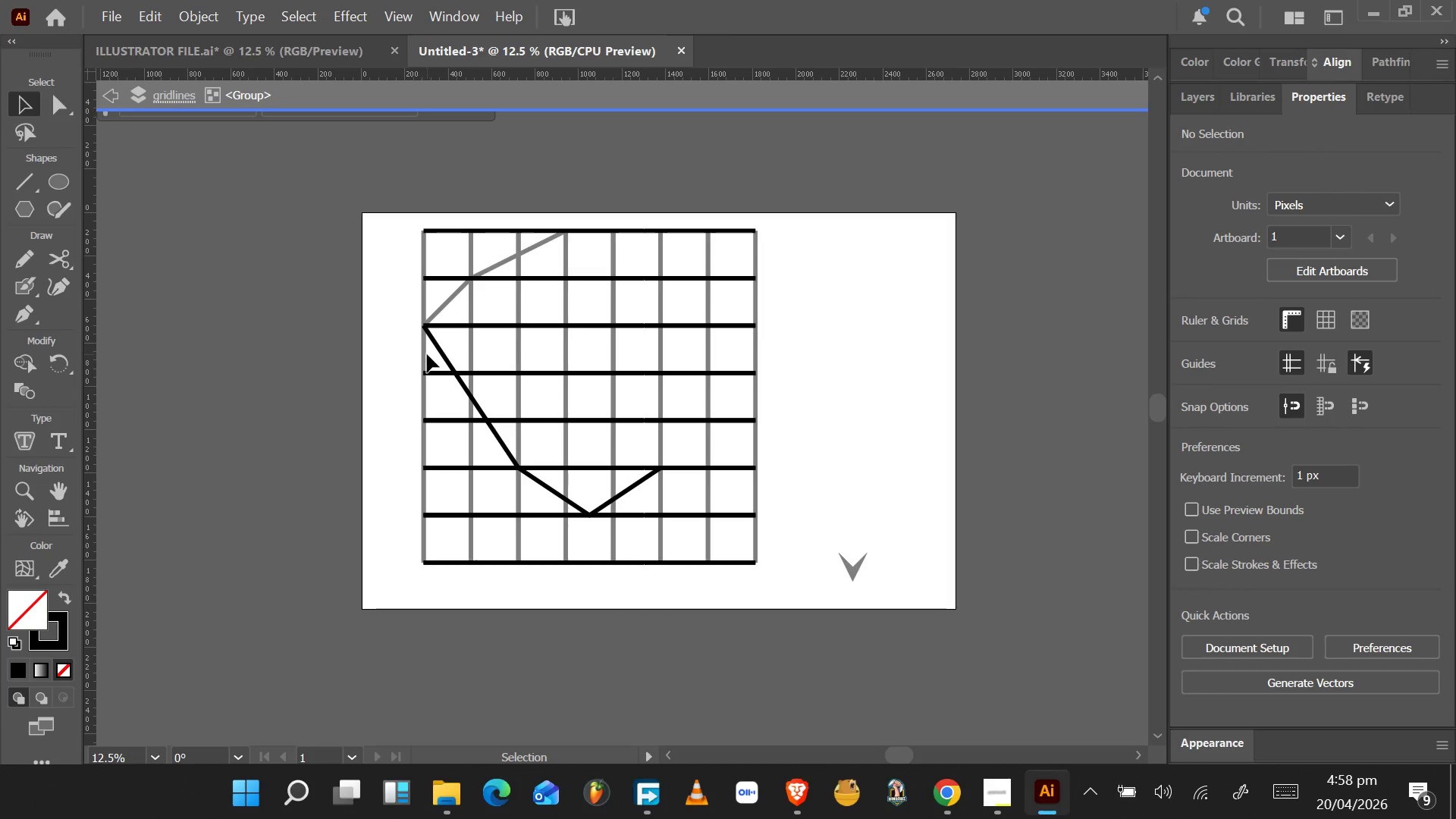 
left_click([400, 351])
 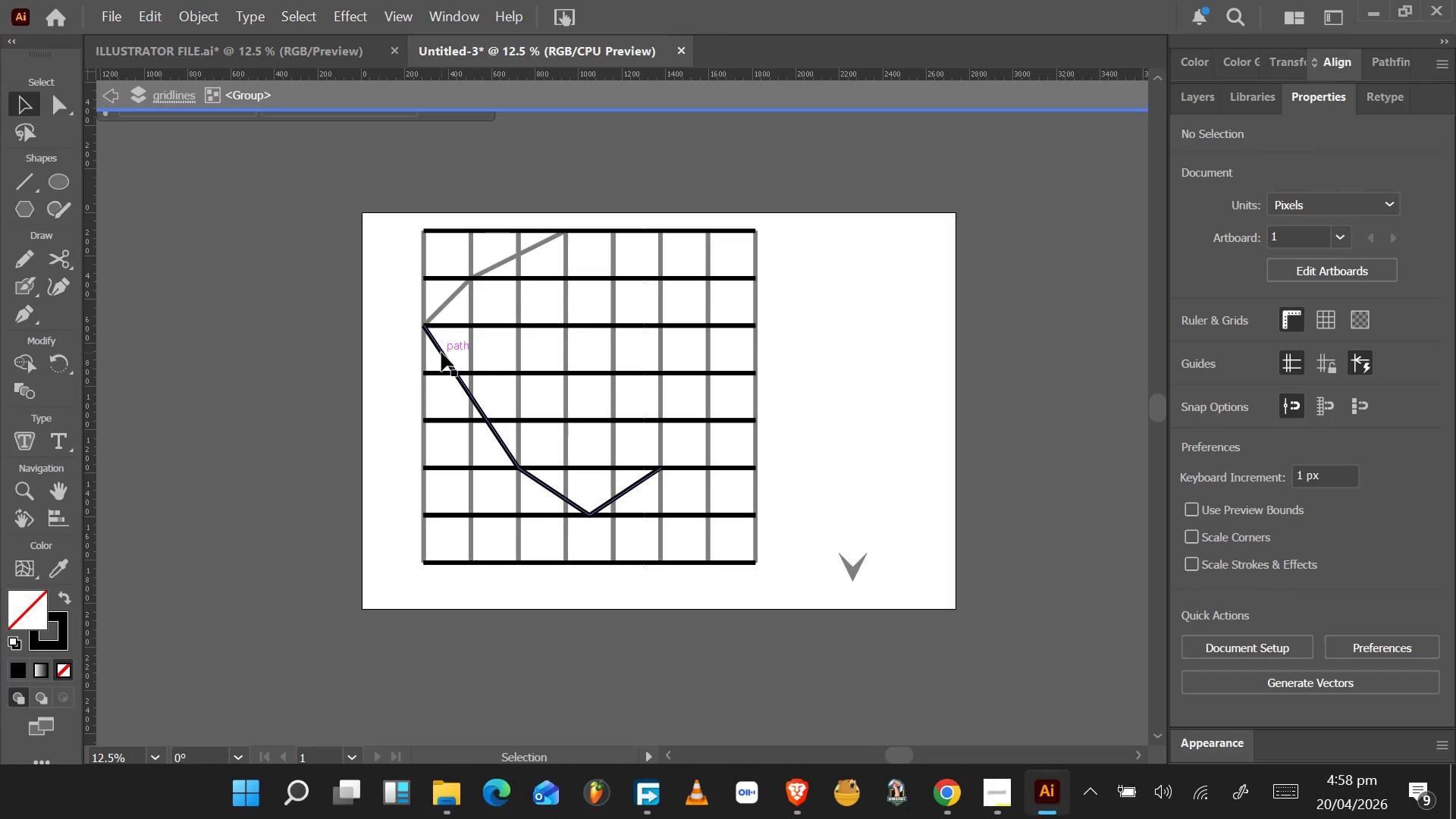 
double_click([441, 353])
 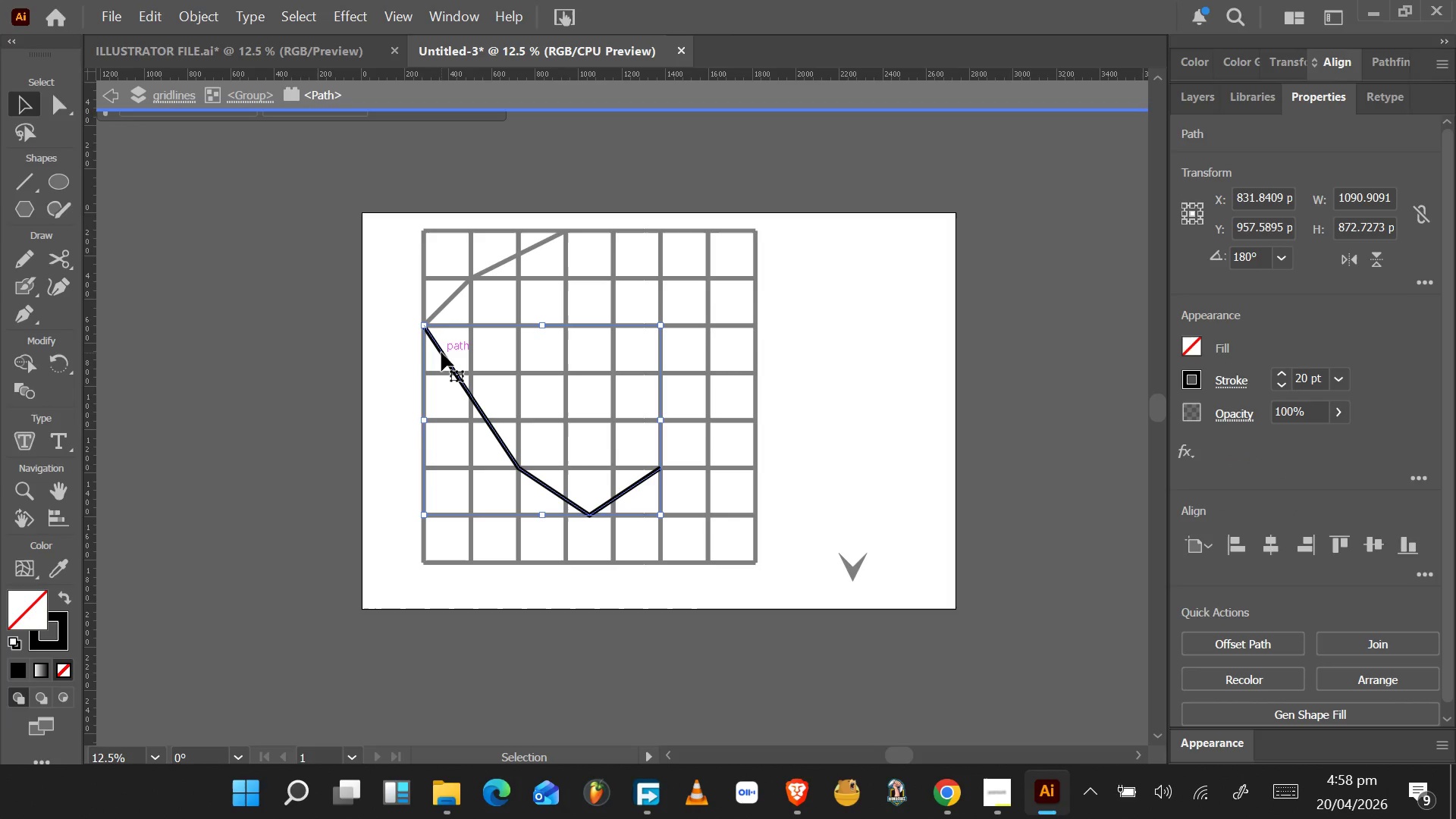 
left_click([441, 353])
 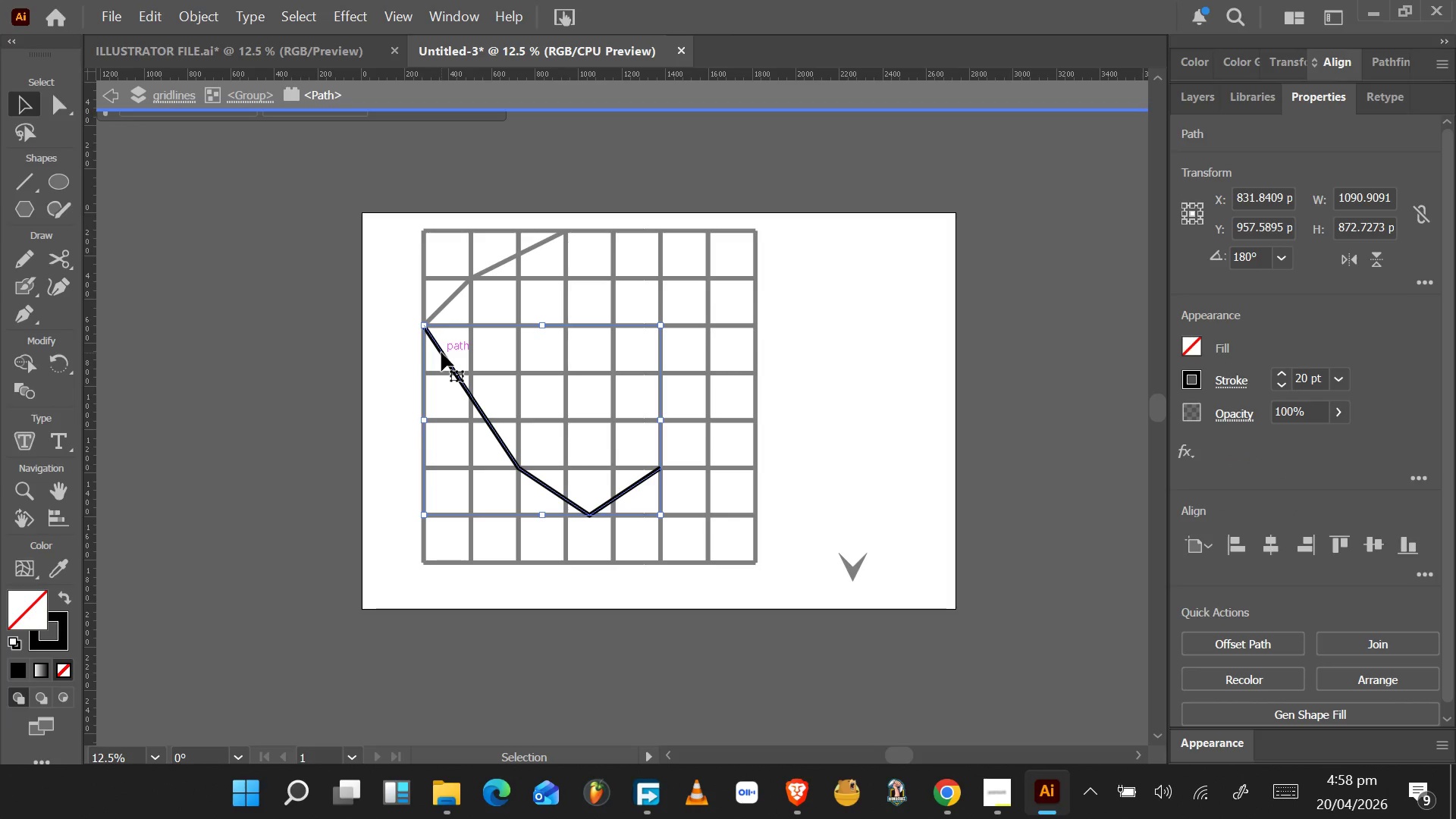 
key(A)
 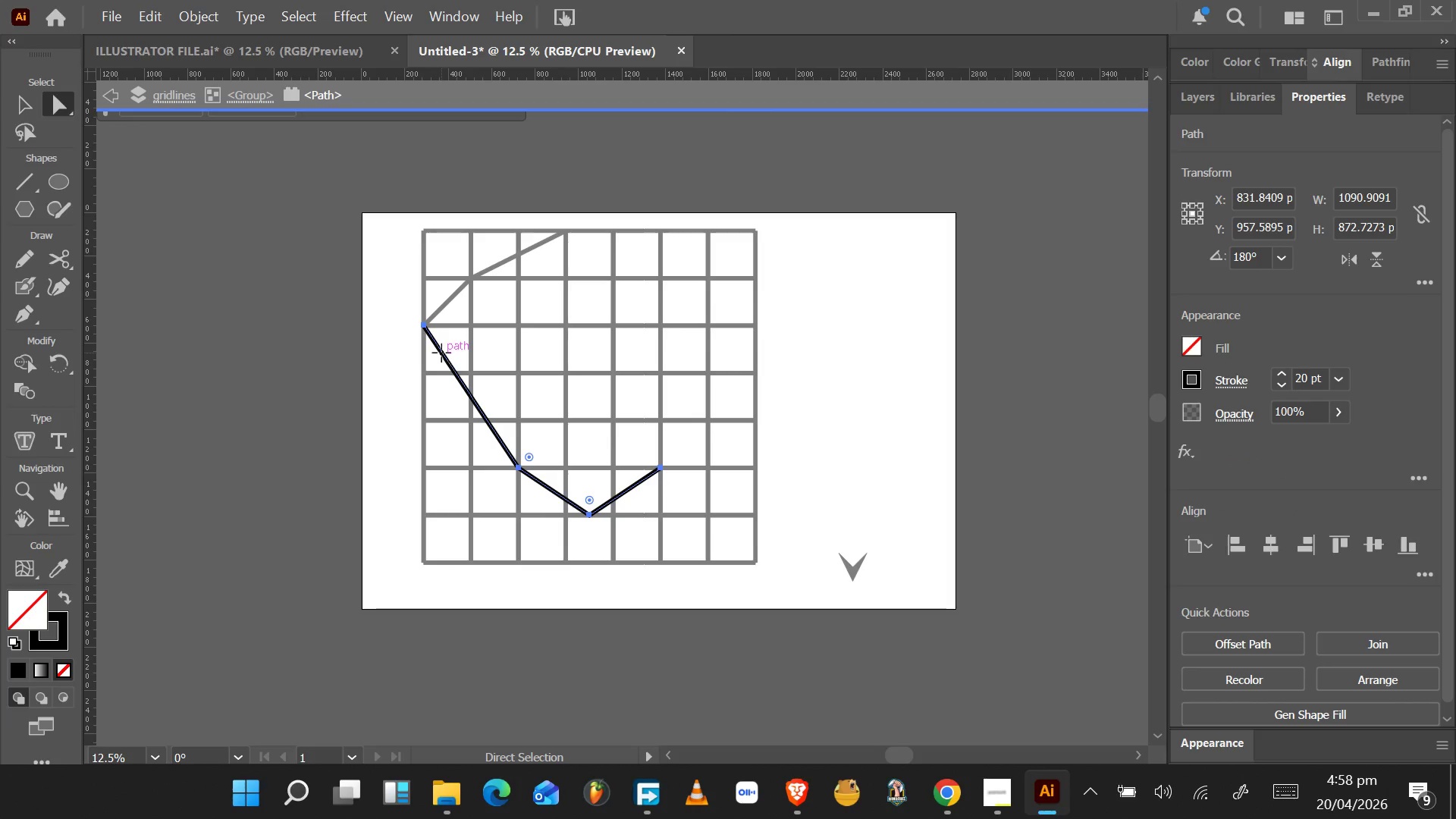 
left_click([441, 353])
 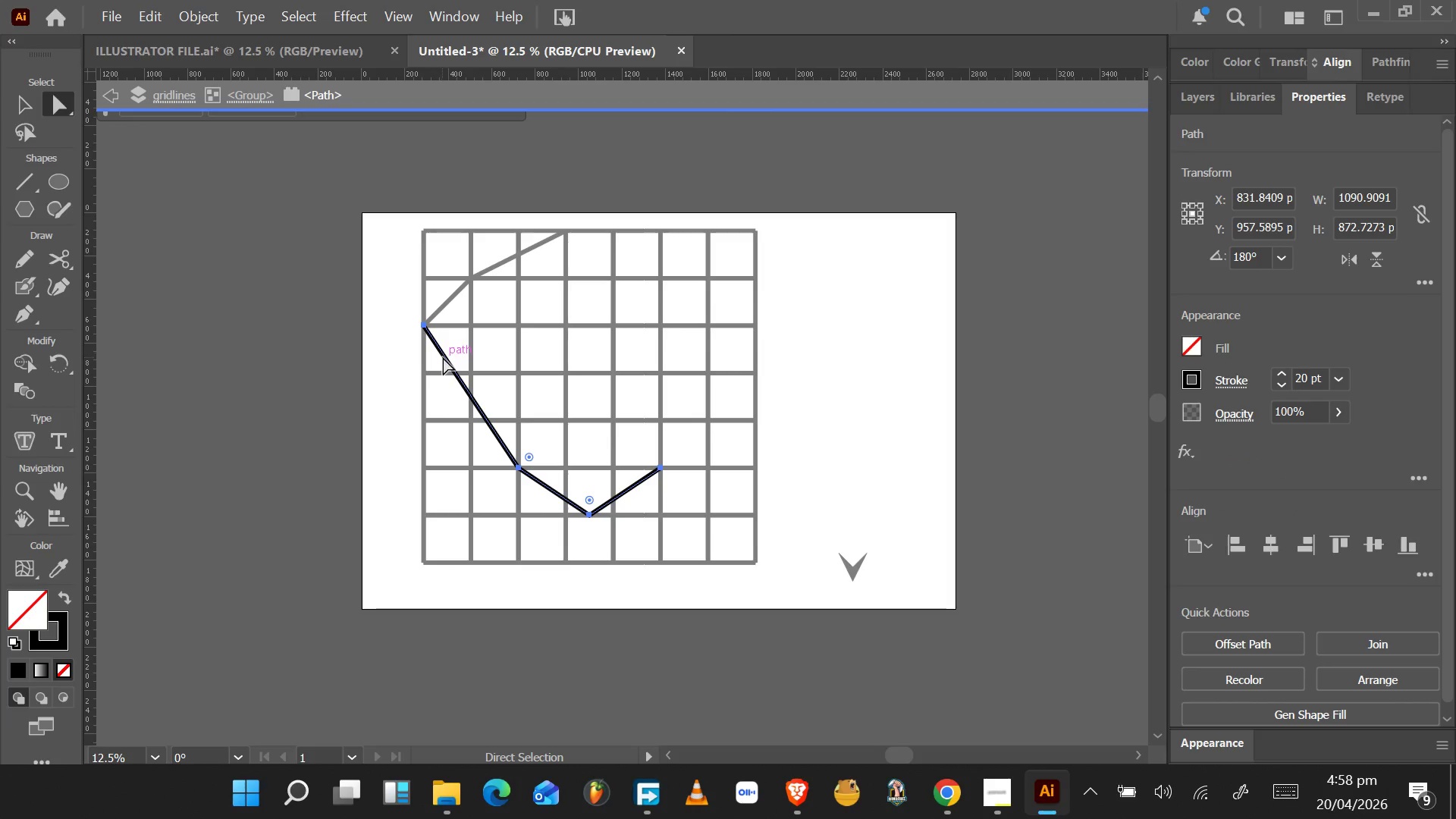 
left_click([447, 360])
 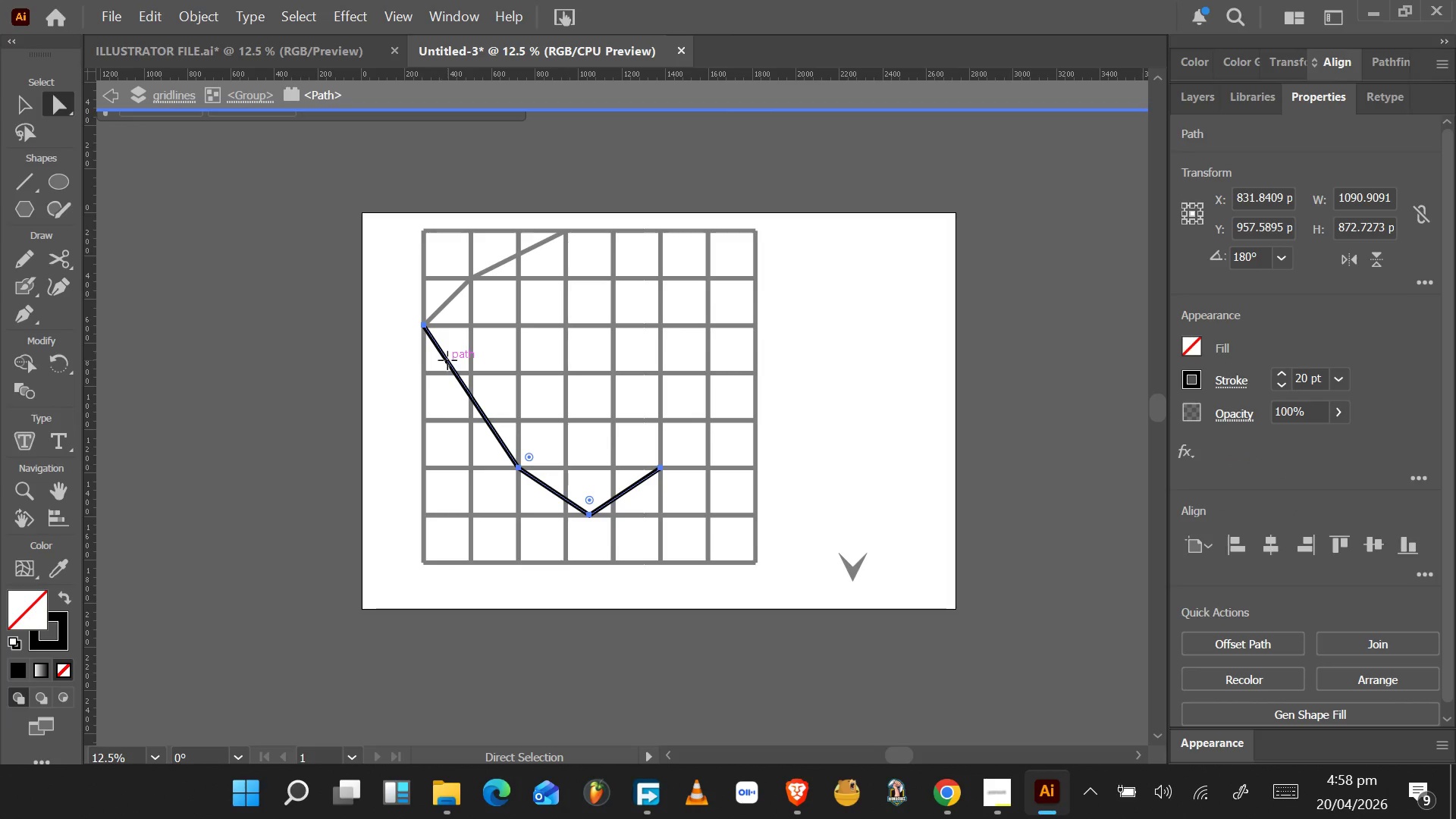 
double_click([447, 360])
 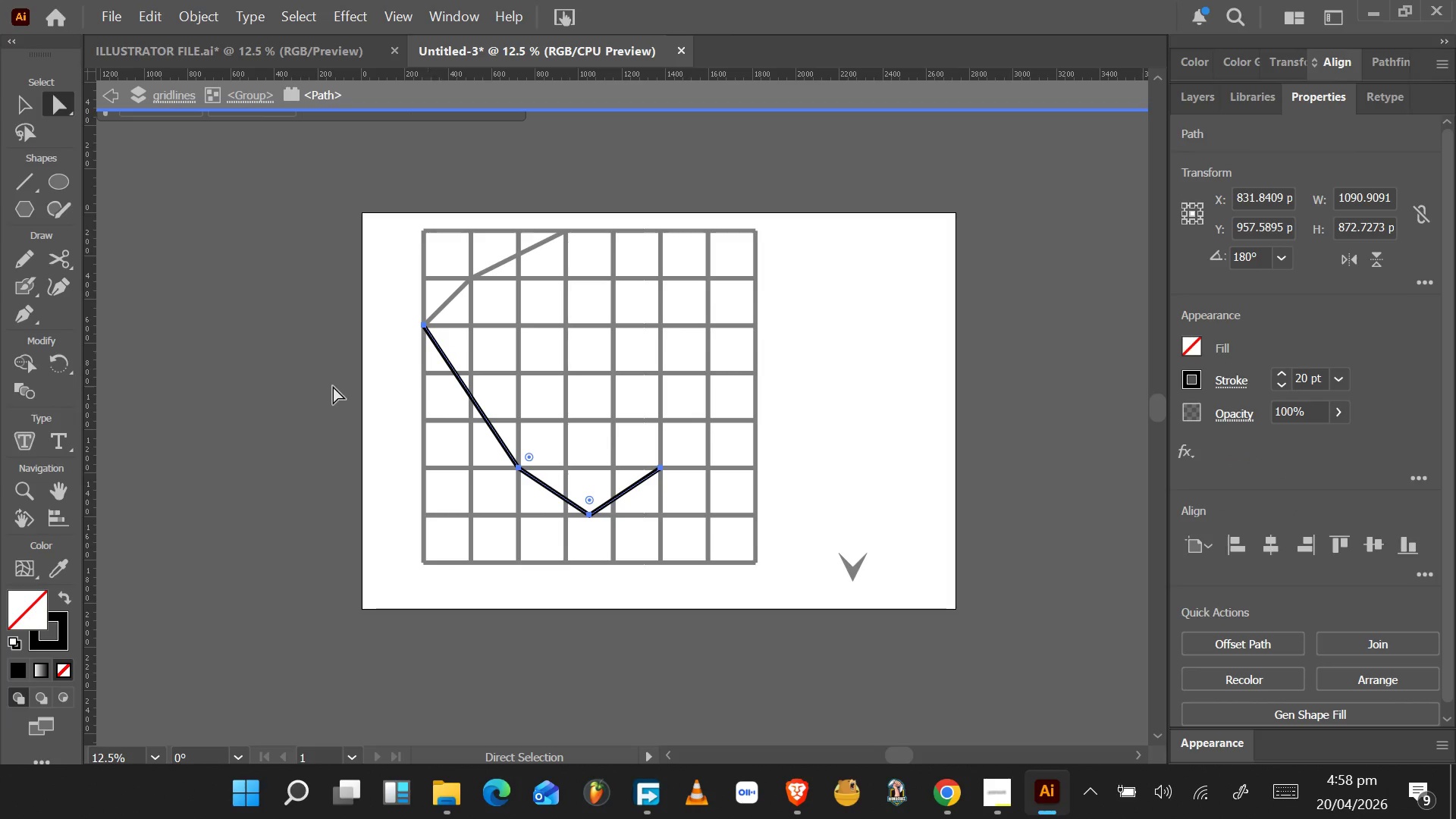 
left_click_drag(start_coordinate=[328, 386], to_coordinate=[334, 389])
 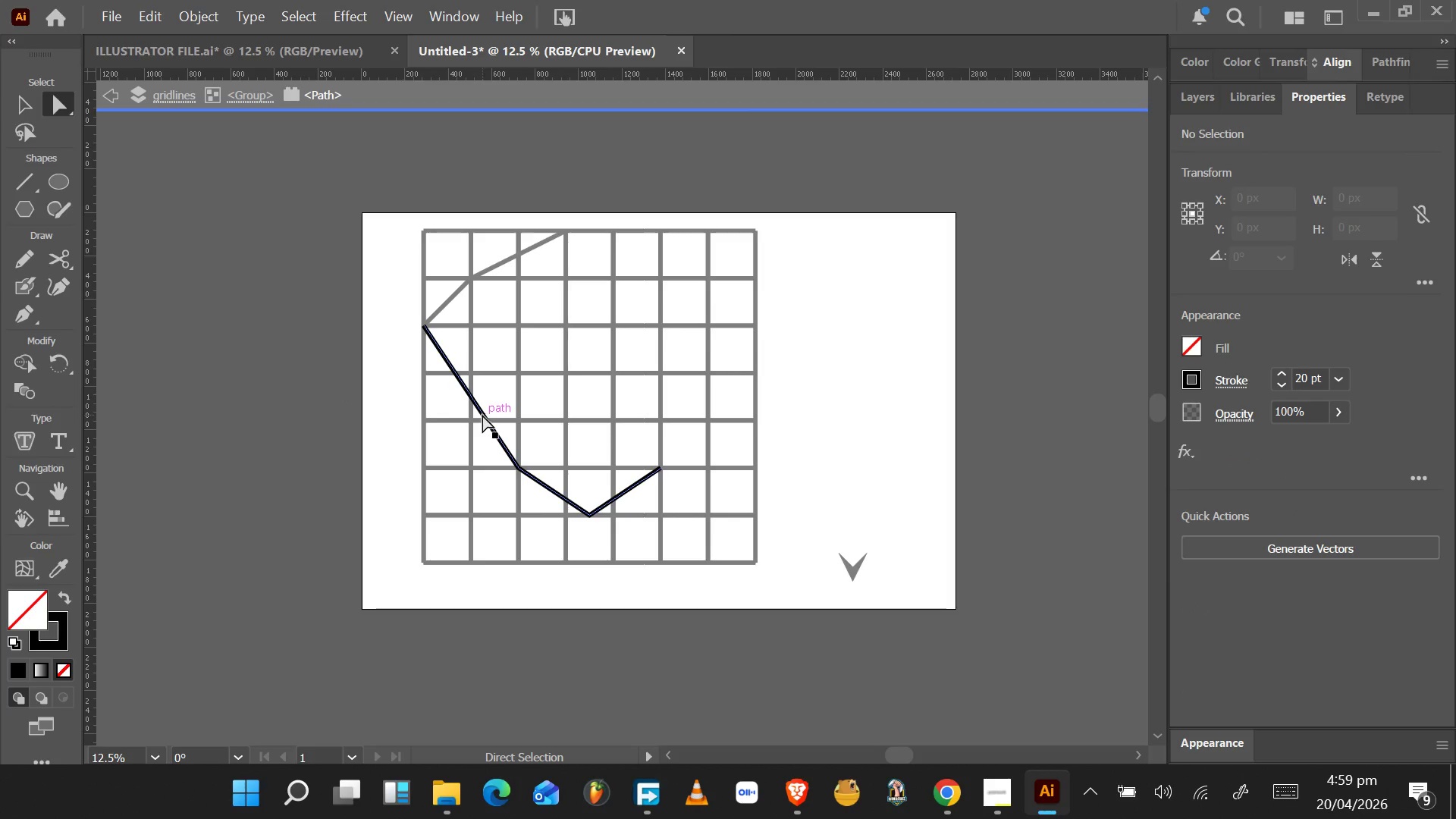 
left_click([484, 415])
 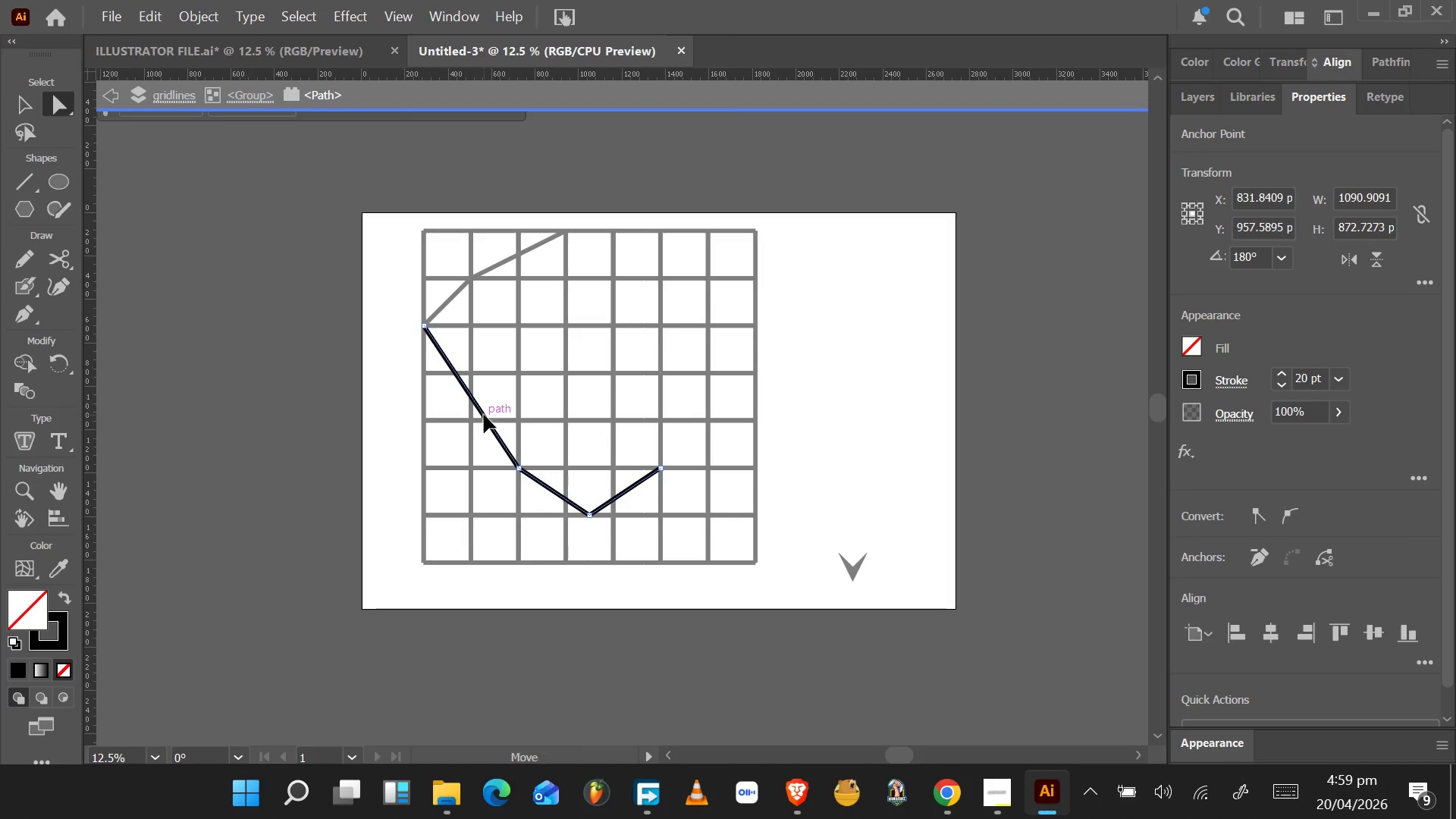 
double_click([484, 415])
 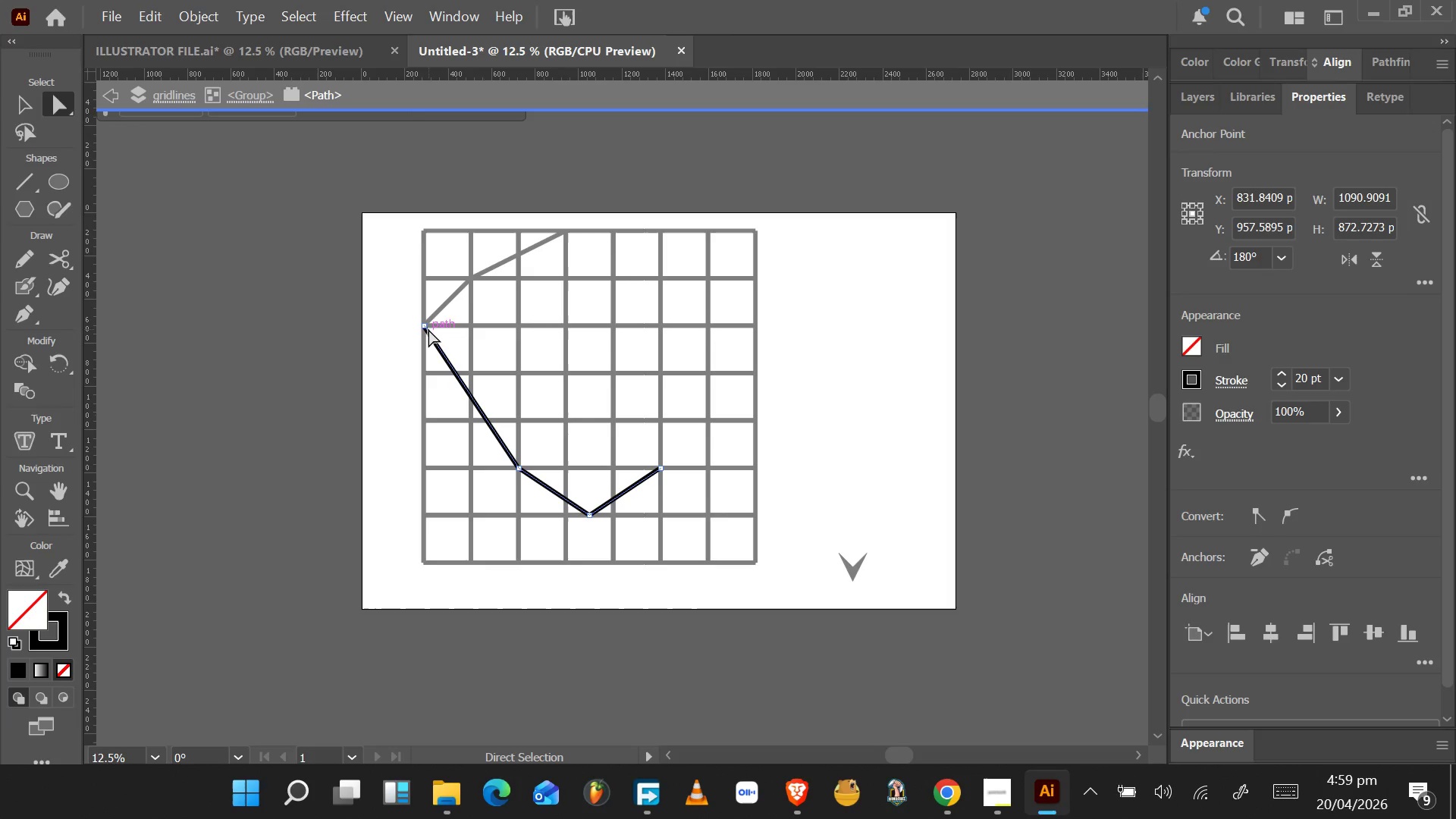 
left_click([428, 328])
 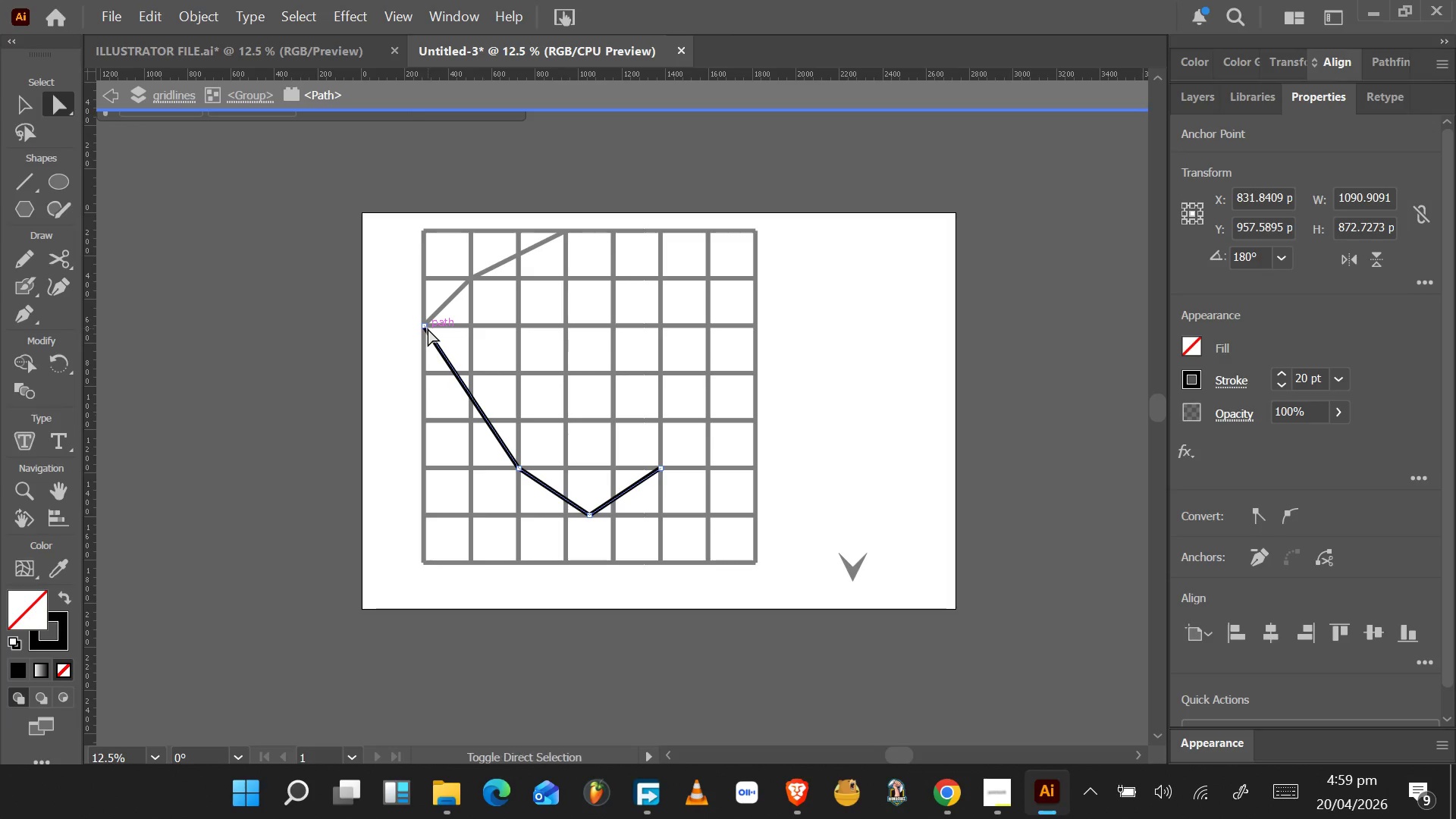 
hold_key(key=ShiftLeft, duration=1.53)
 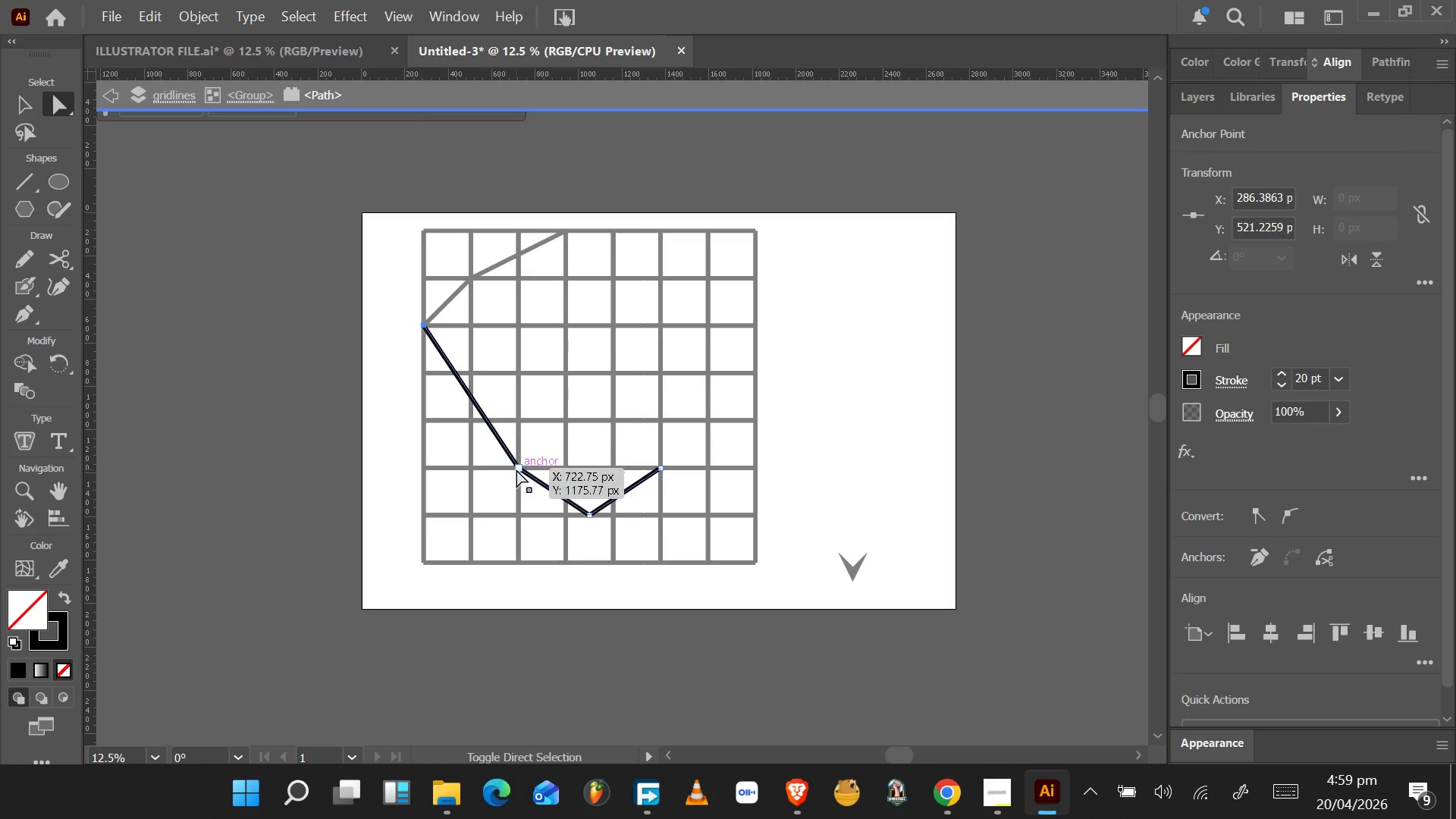 
hold_key(key=ShiftLeft, duration=1.31)
left_click([516, 469])
 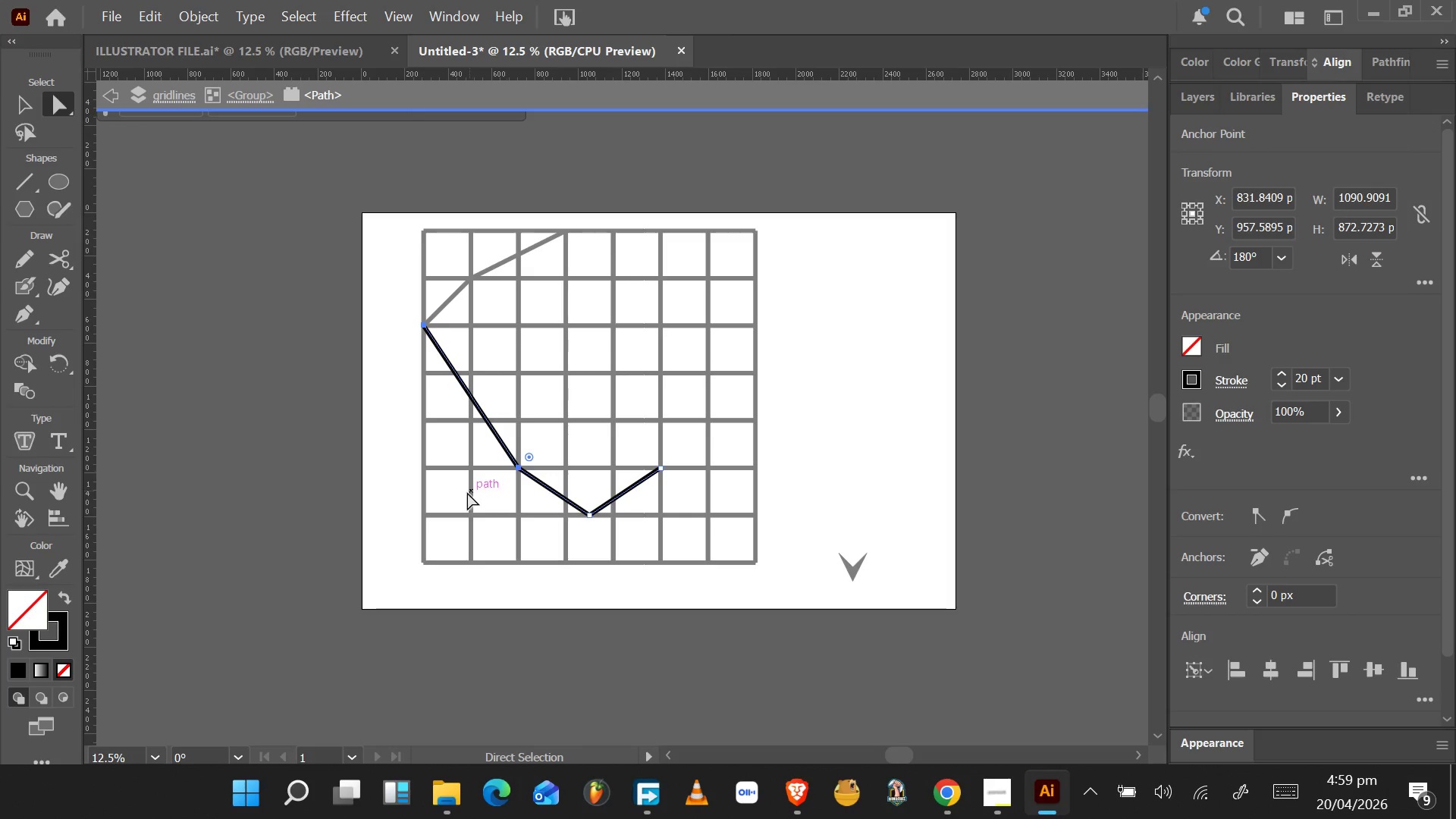 
key(Control+C)
 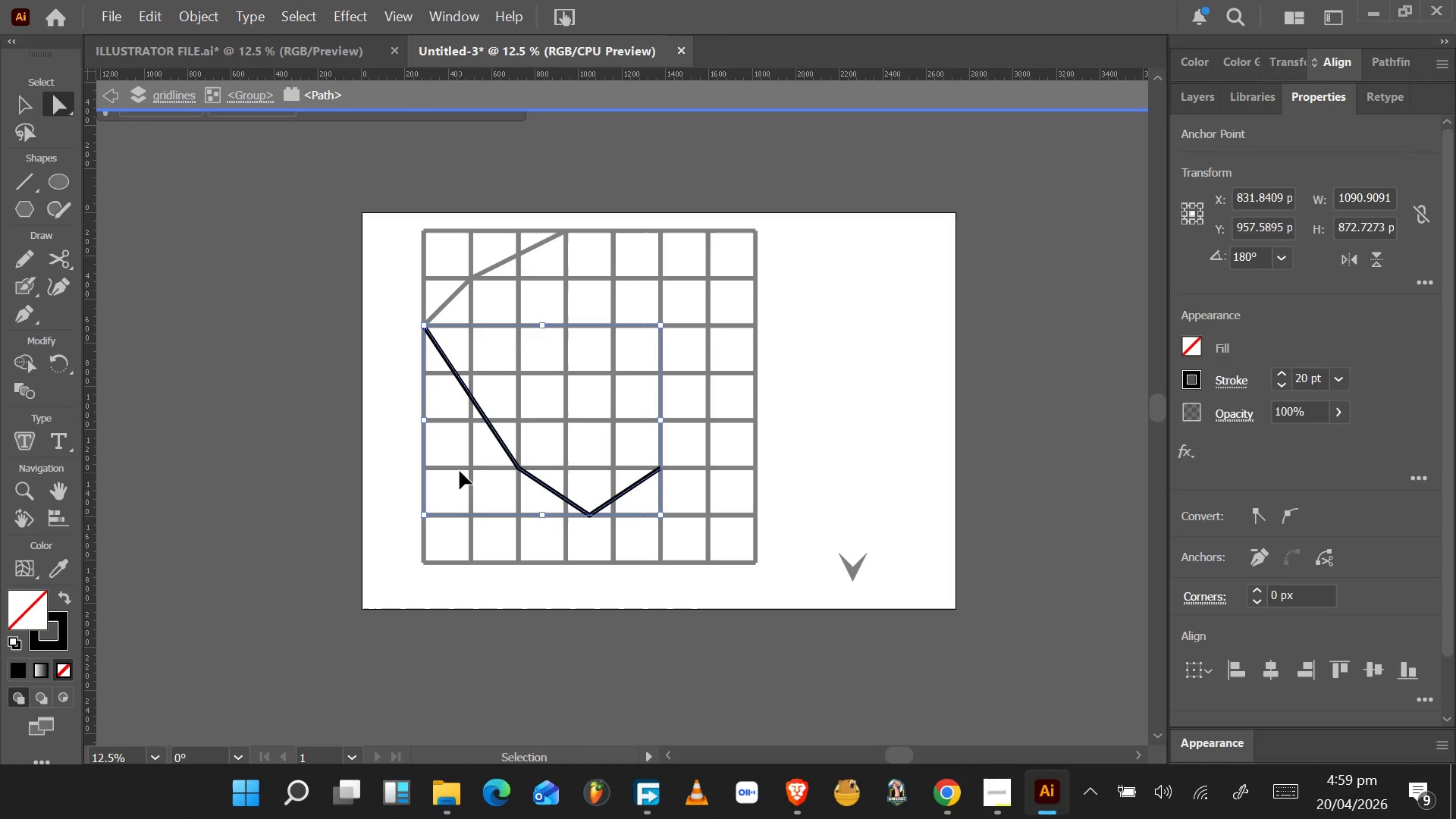 
key(Control+V)
 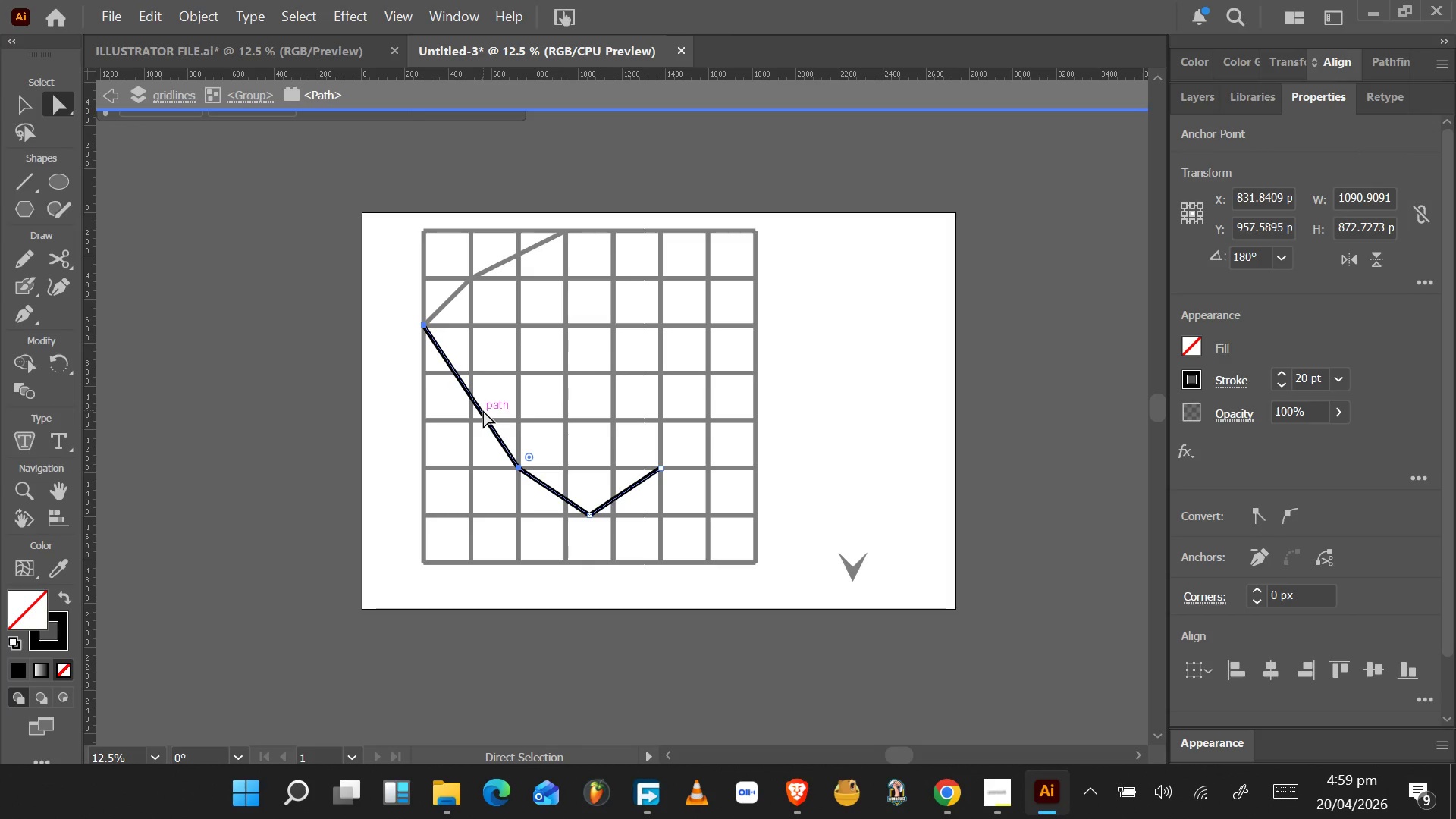 
left_click_drag(start_coordinate=[481, 410], to_coordinate=[510, 397])
 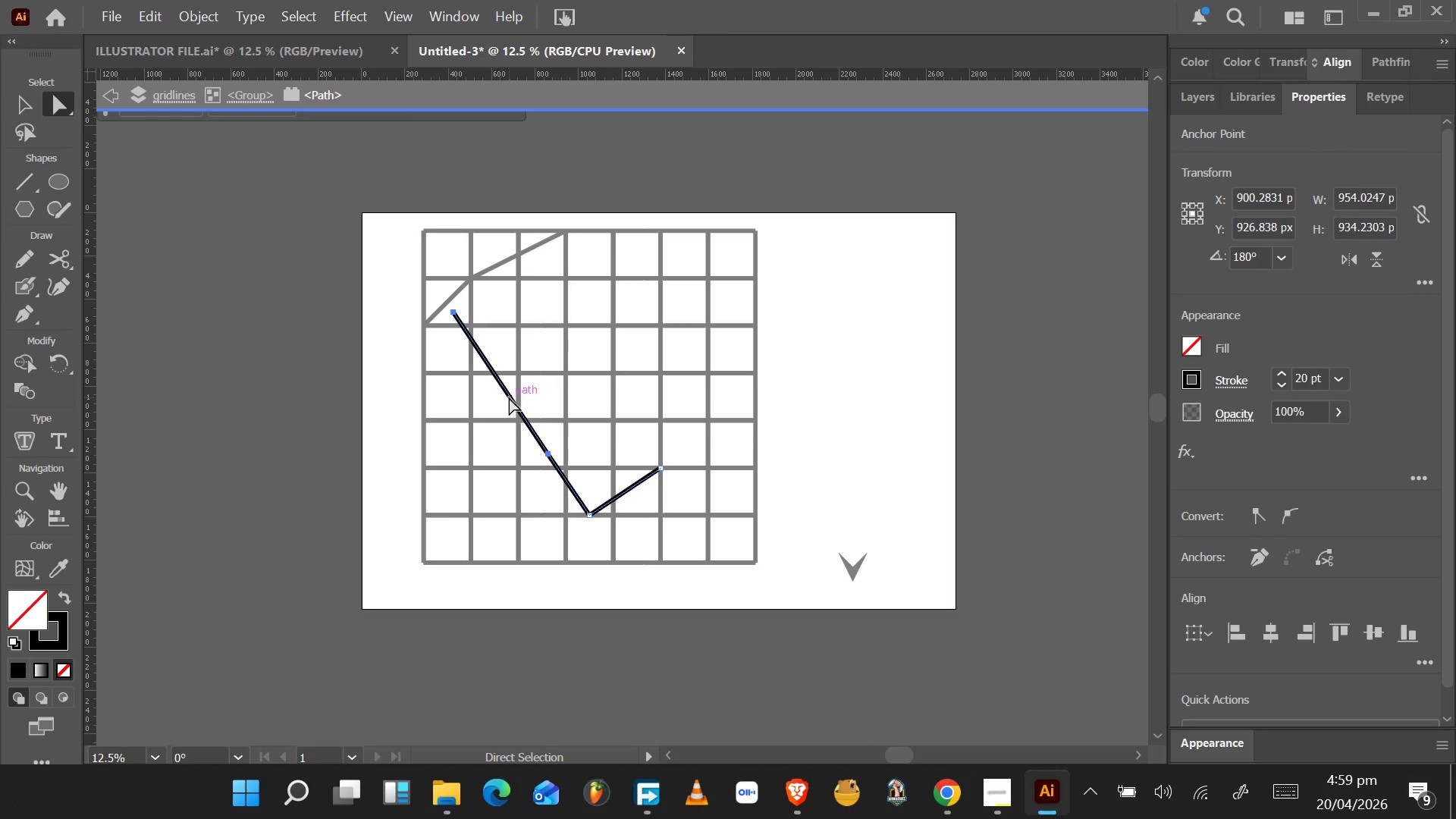 
key(Control+Z)
 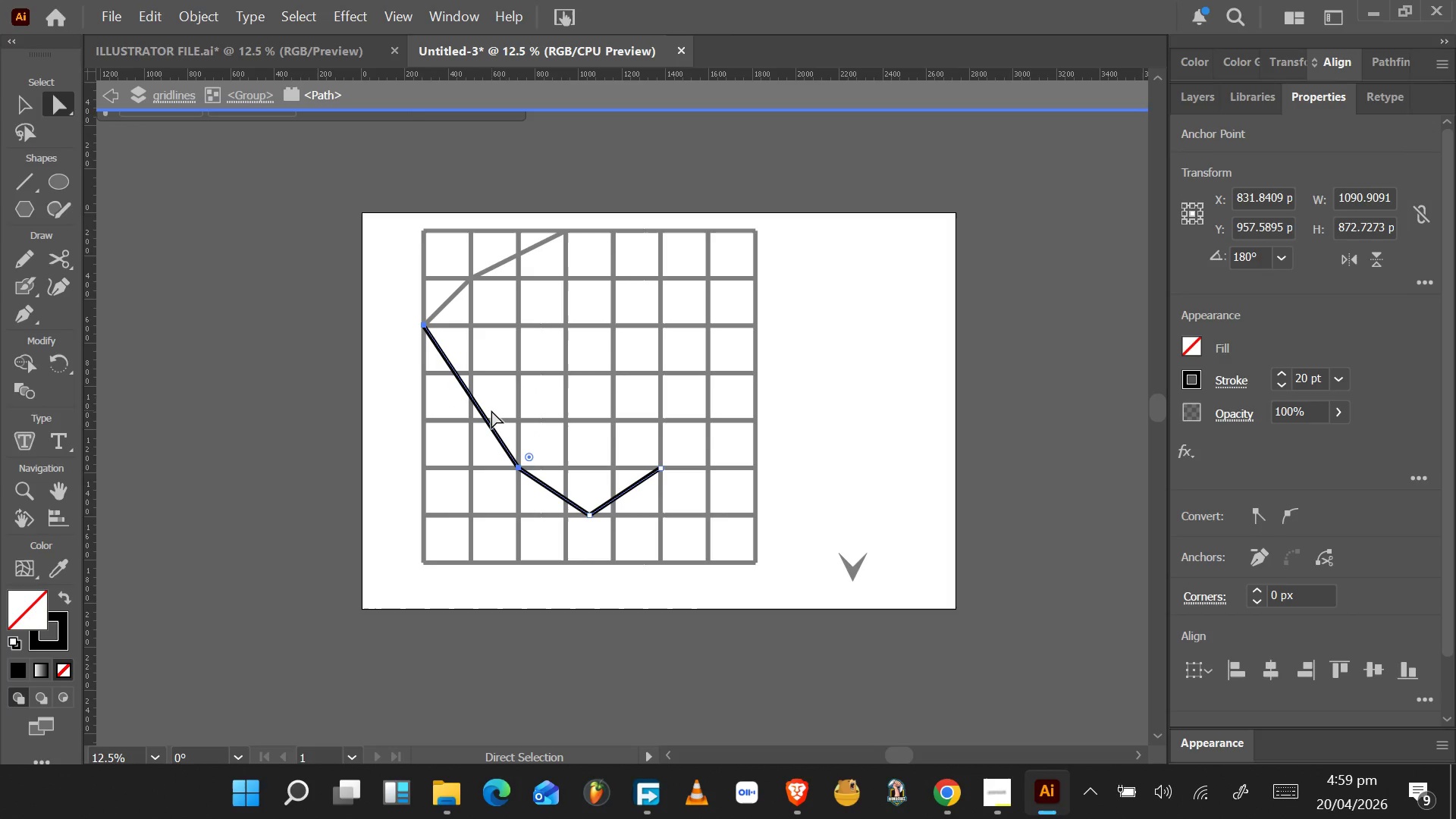 
key(Control+C)
 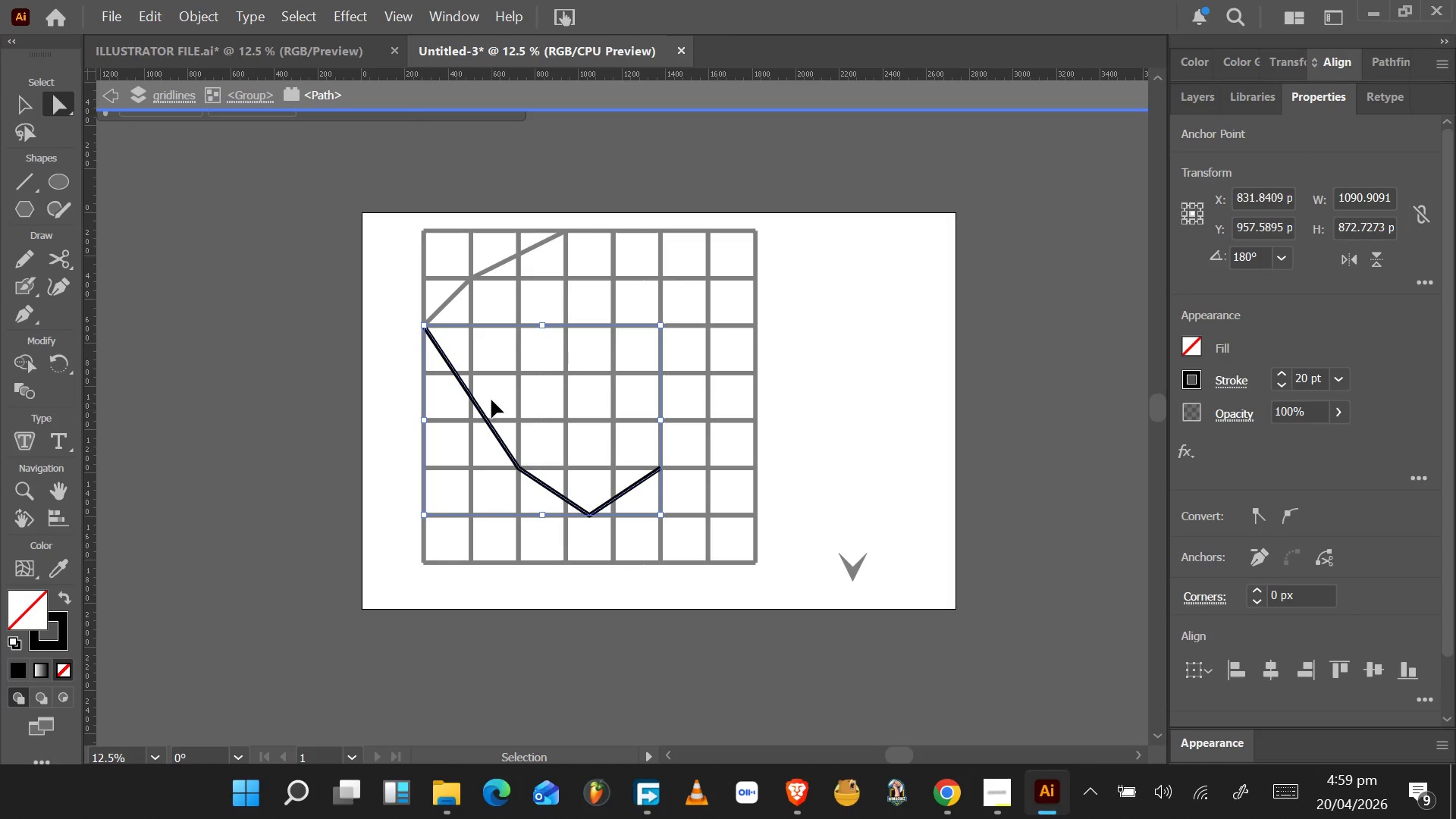 
key(Control+V)
 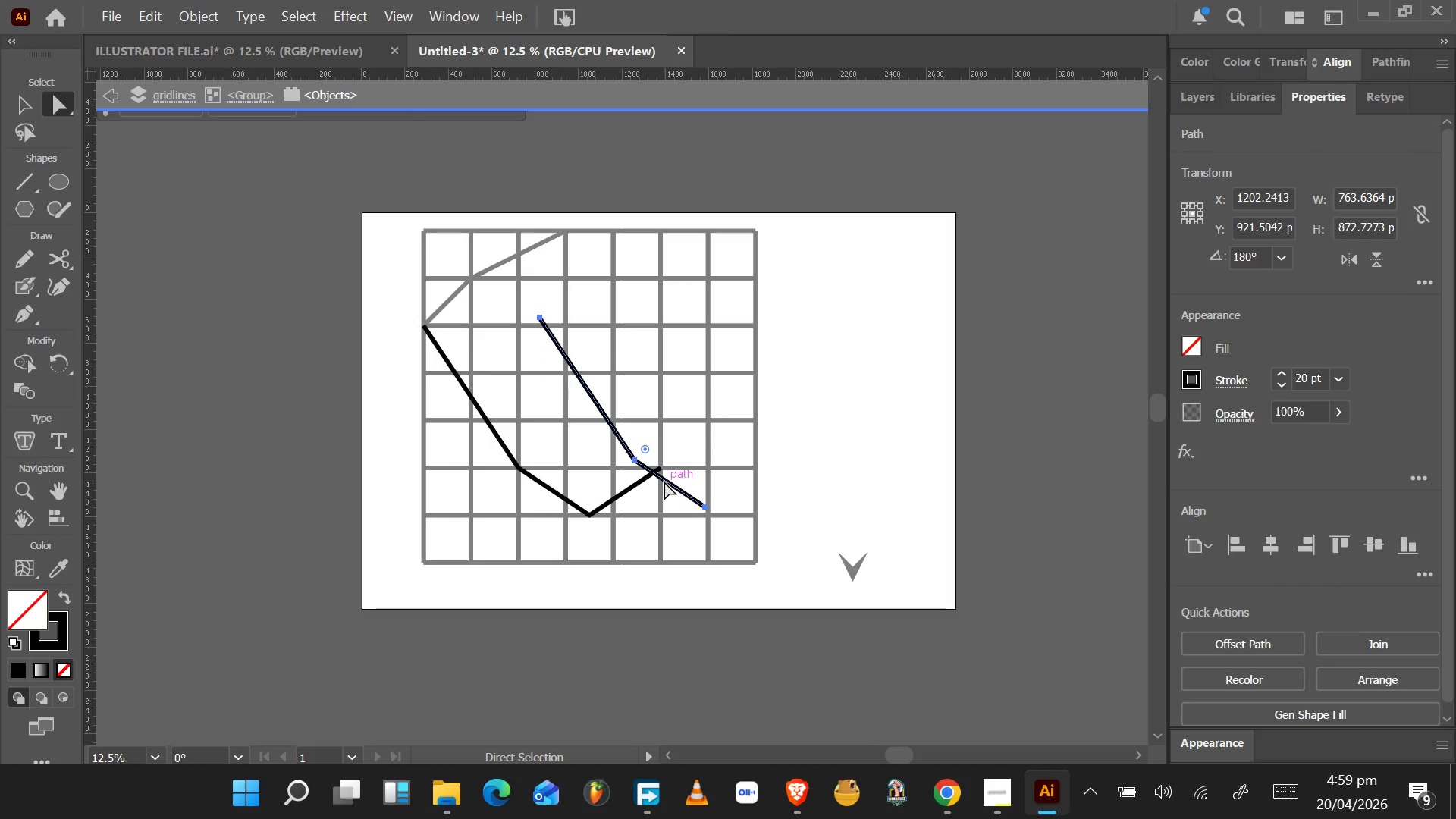 
left_click_drag(start_coordinate=[664, 482], to_coordinate=[548, 532])
 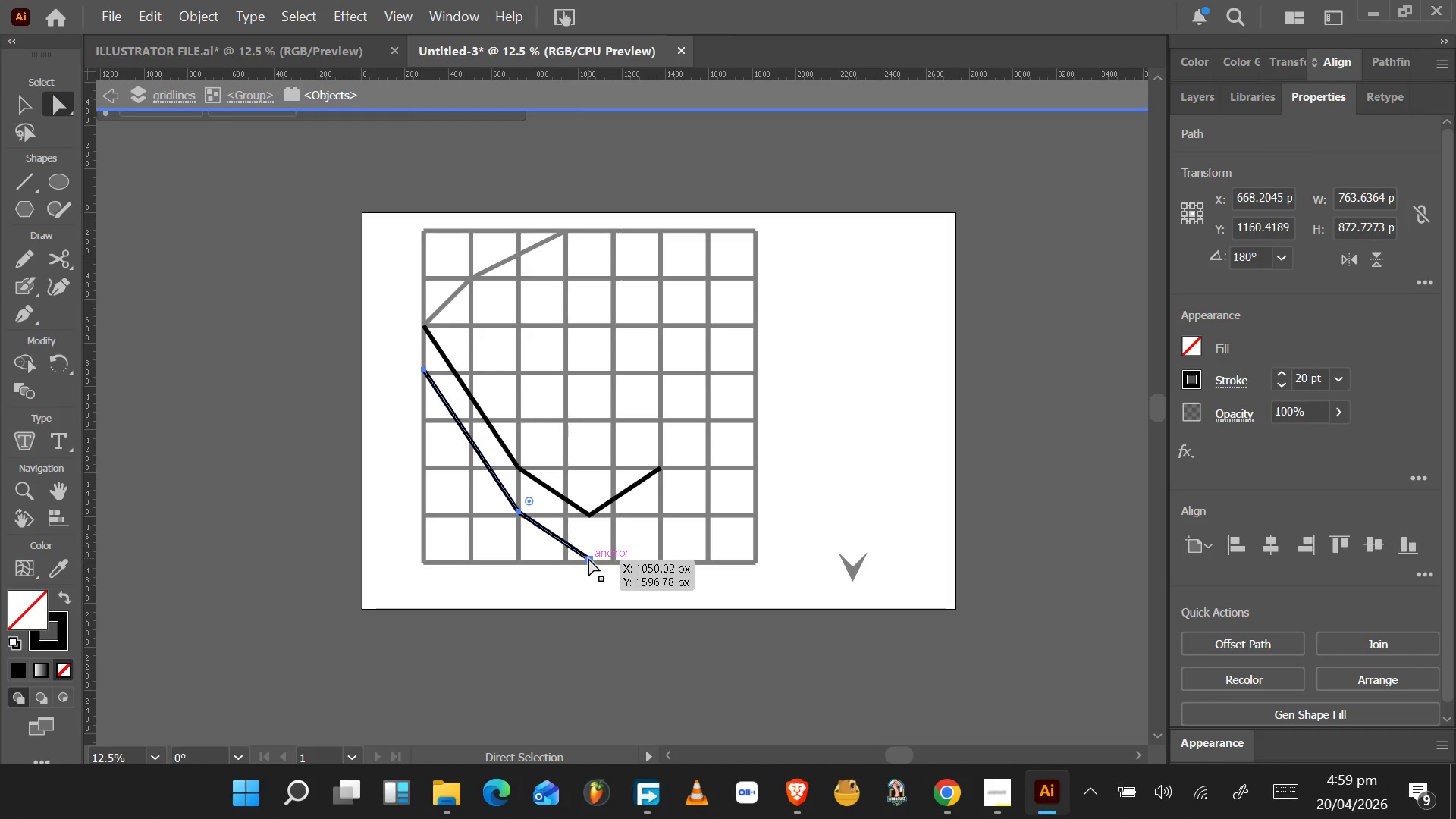 
double_click([588, 558])
 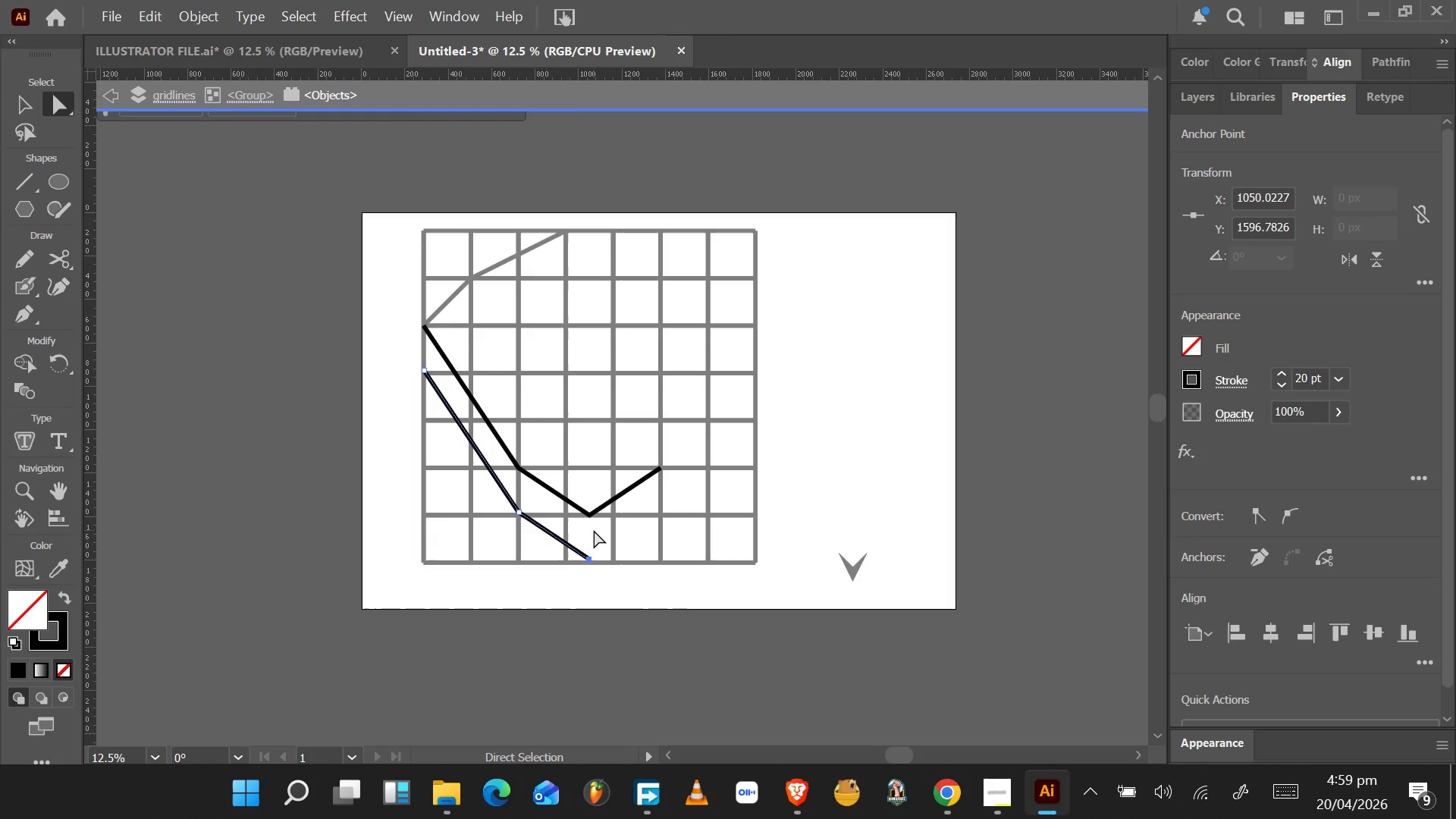 
key(Delete)
 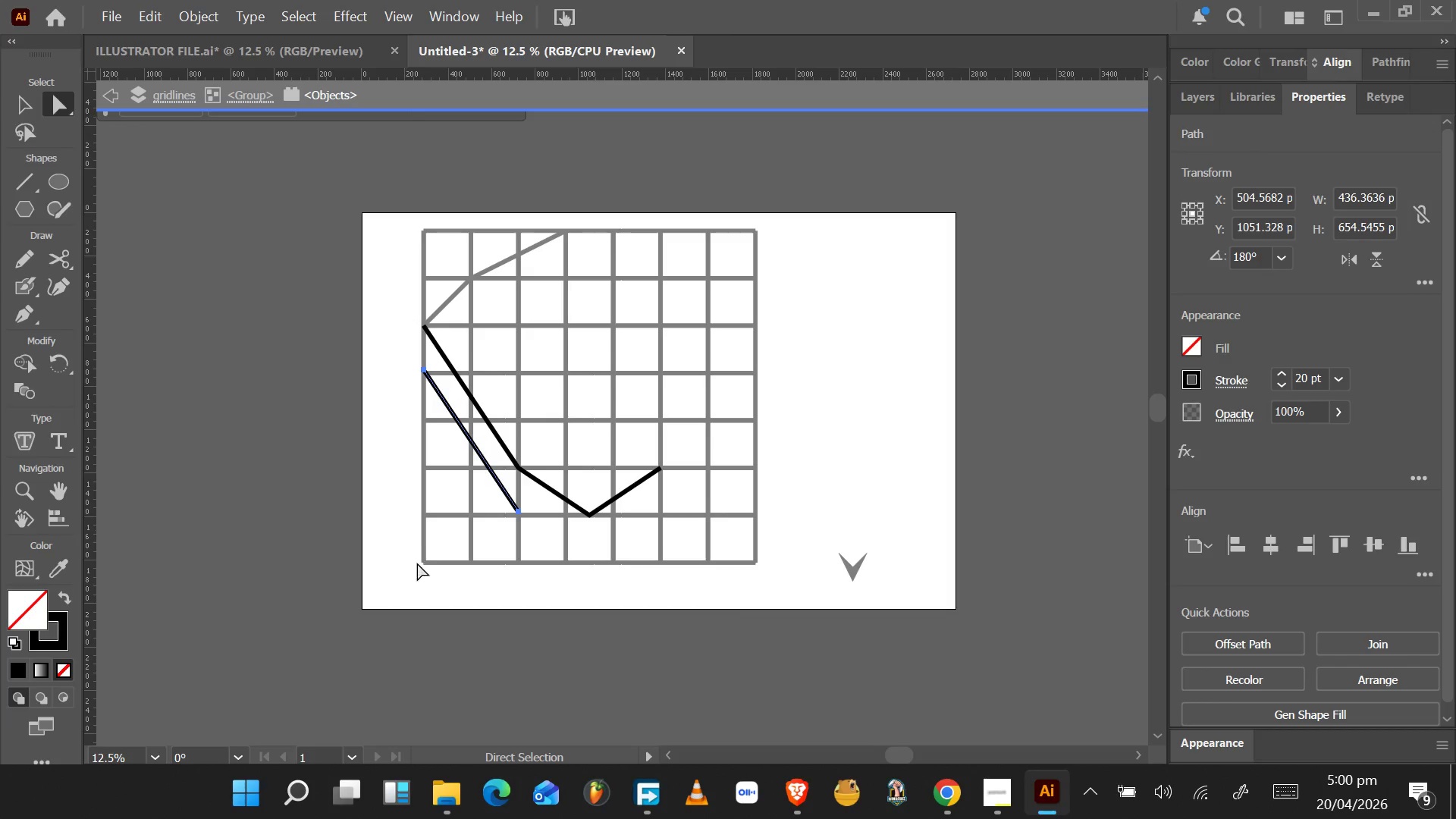 
wait(42.5)
 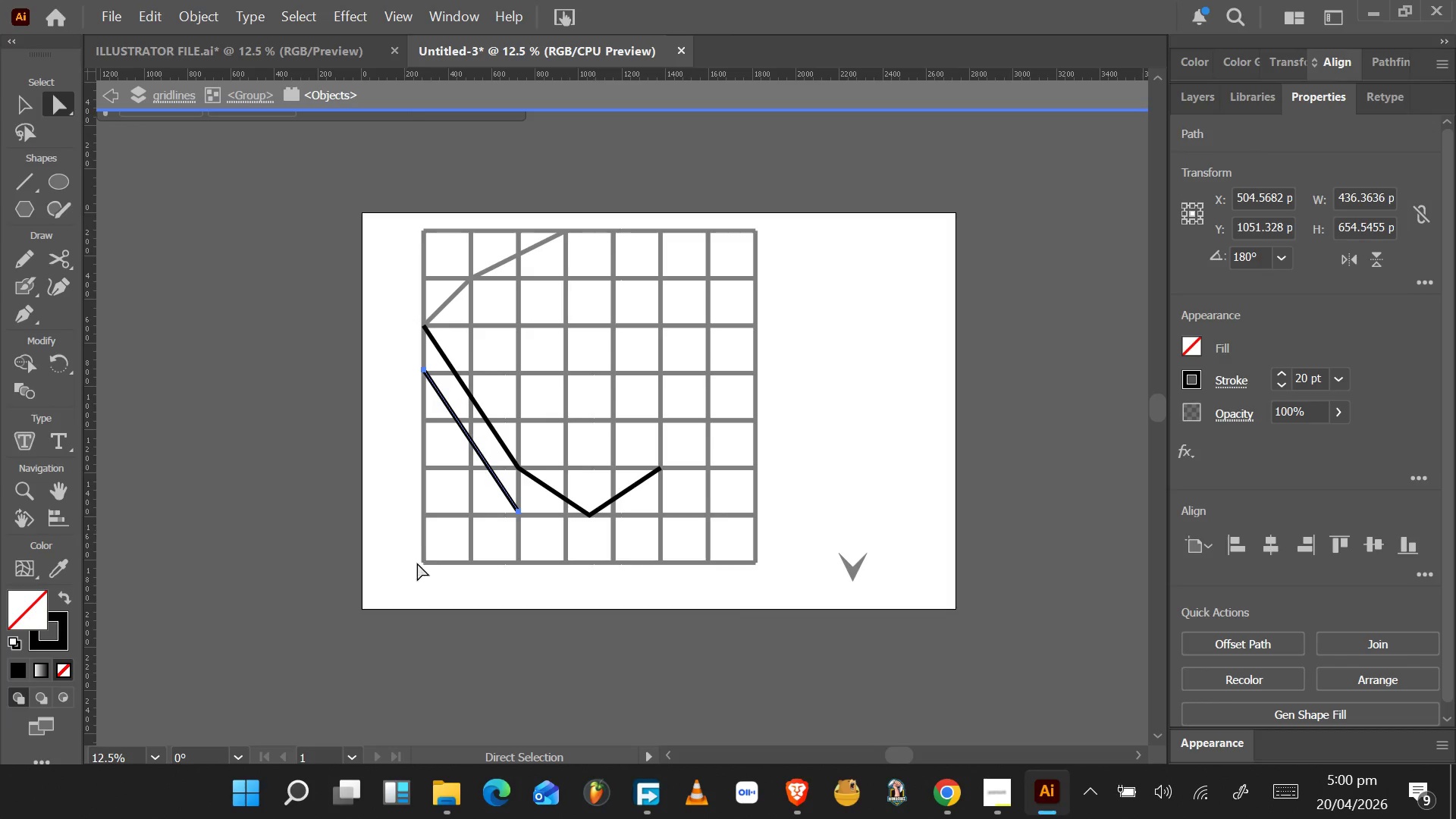 
left_click([28, 314])
 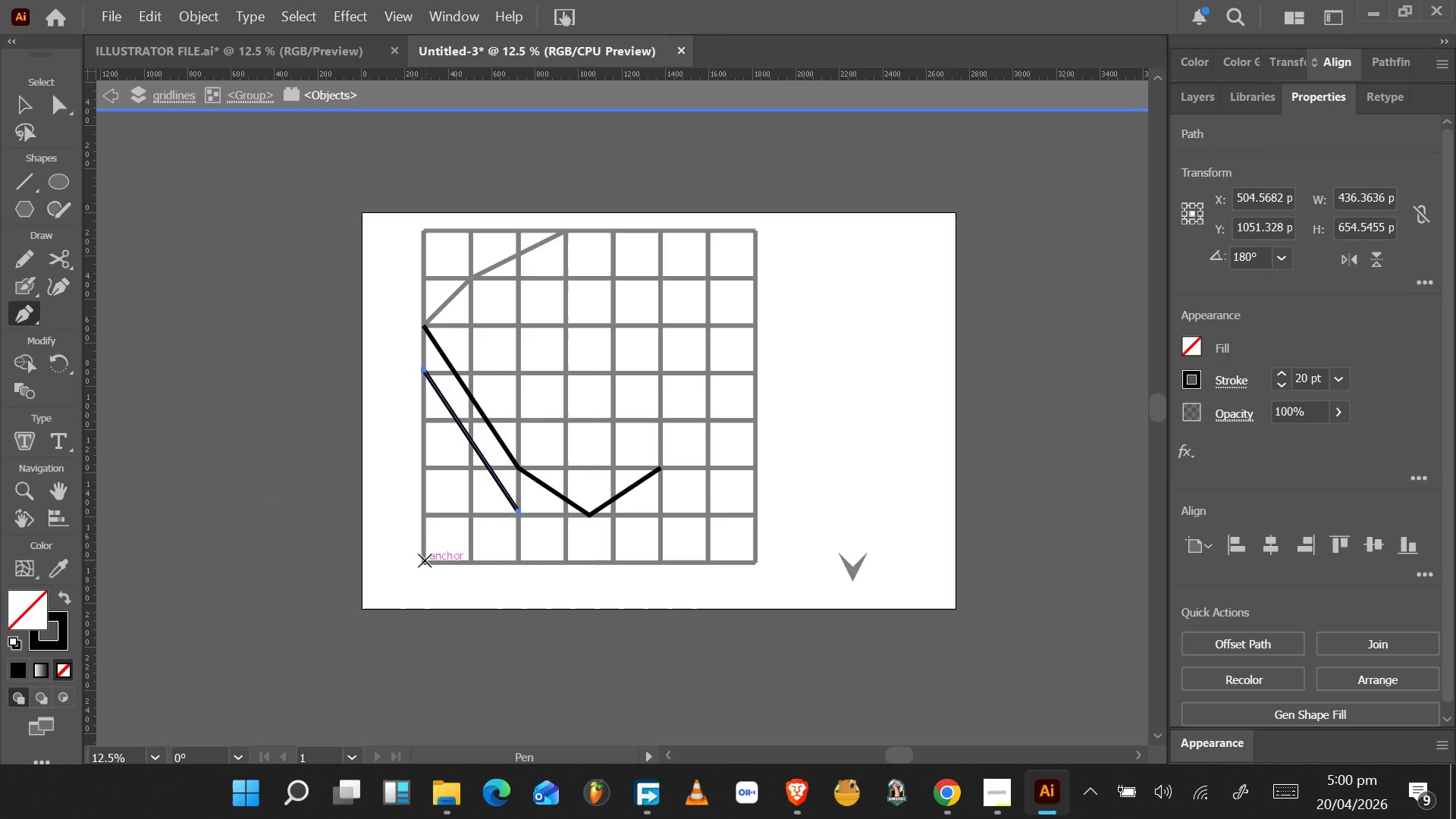 
left_click([425, 560])
 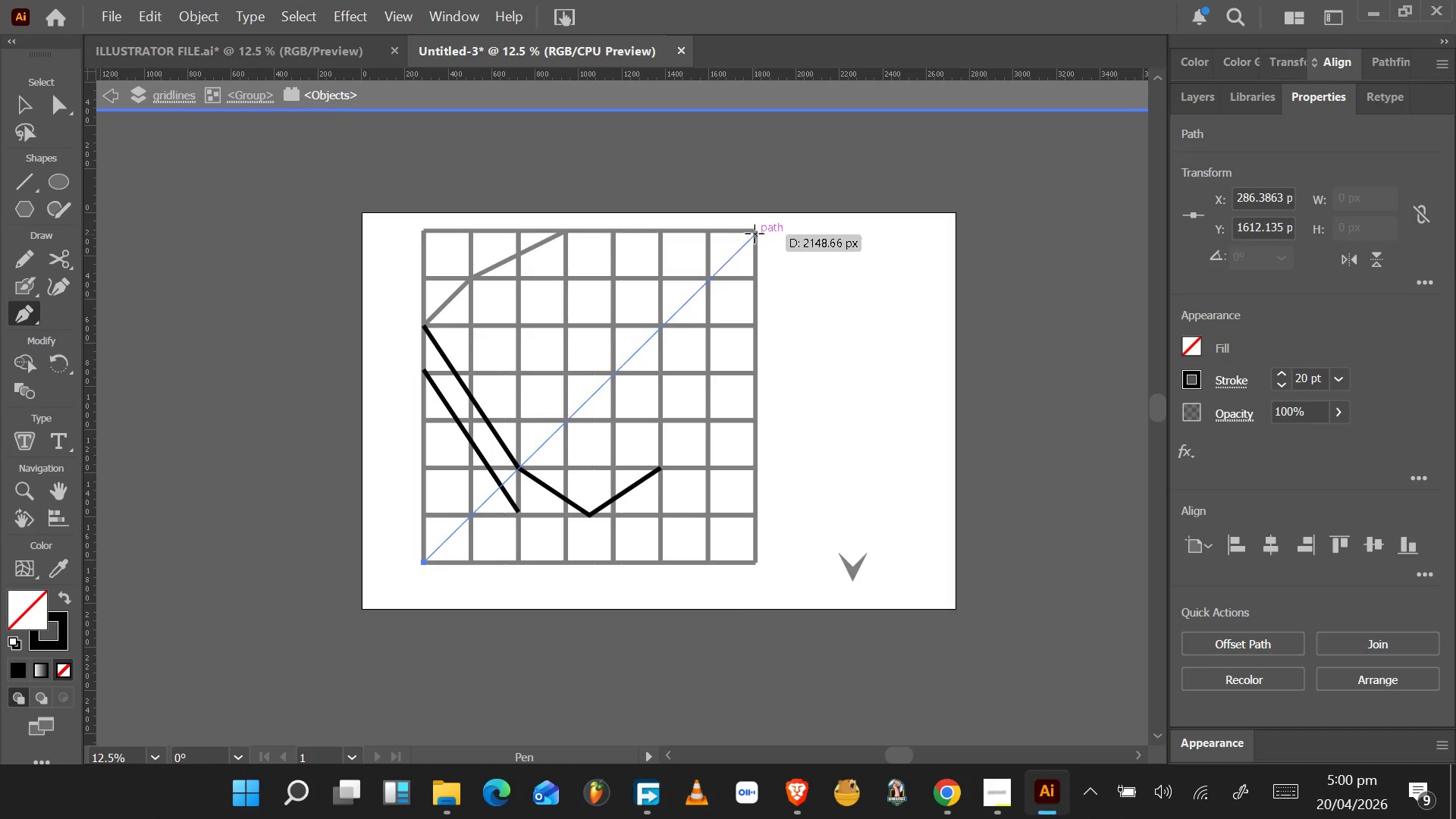 
left_click([755, 234])
 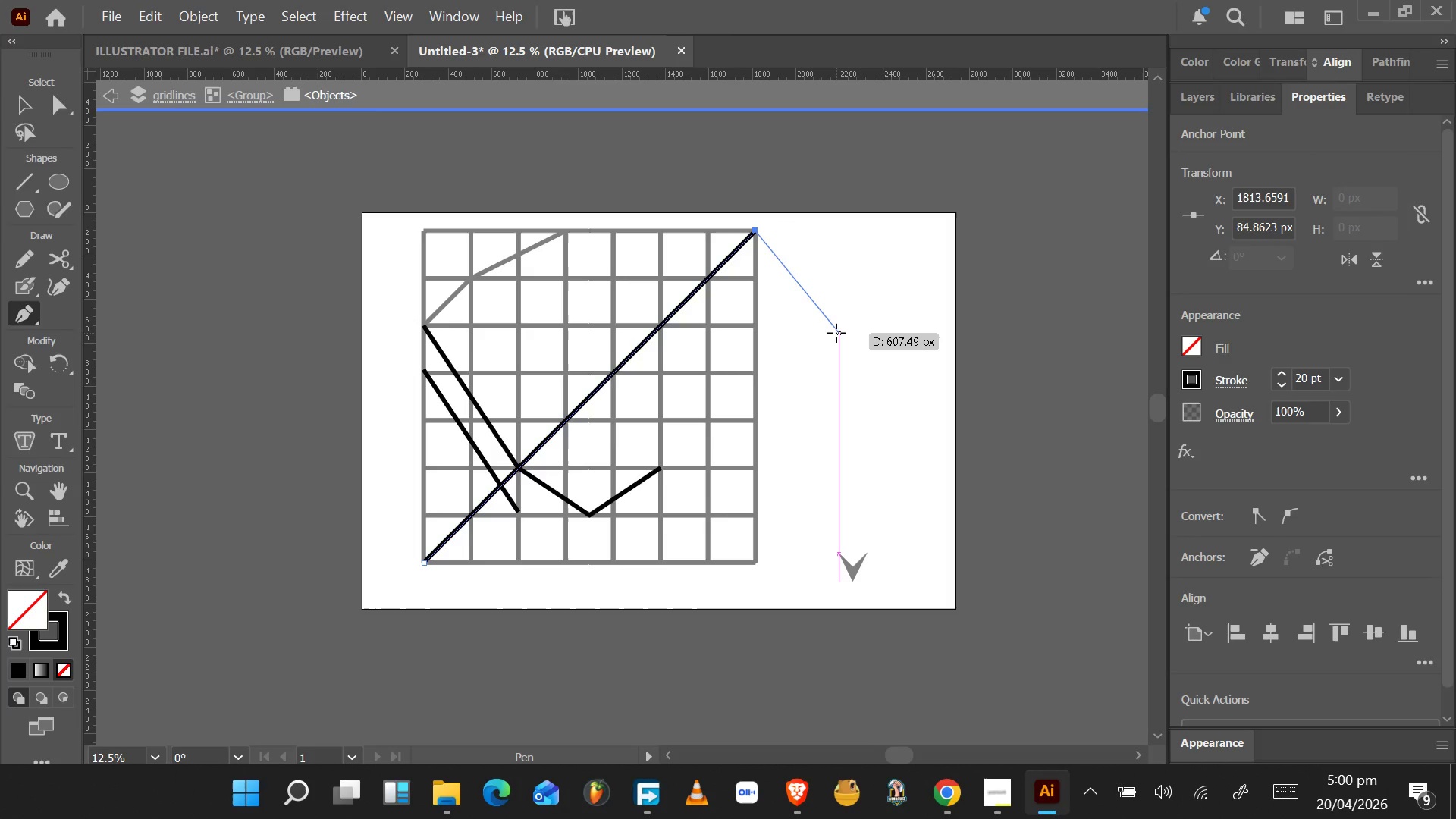 
key(Enter)
 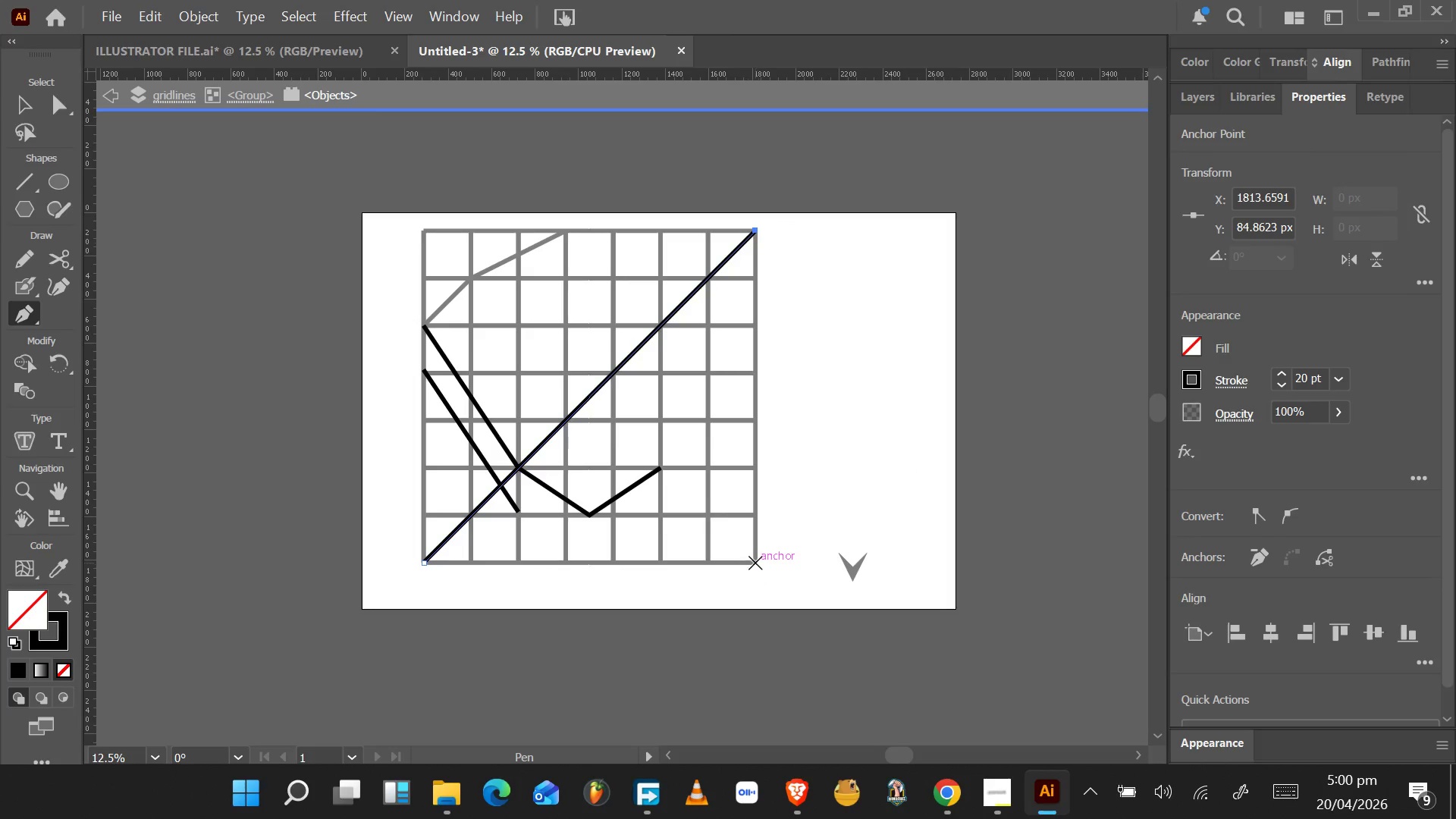 
left_click([755, 560])
 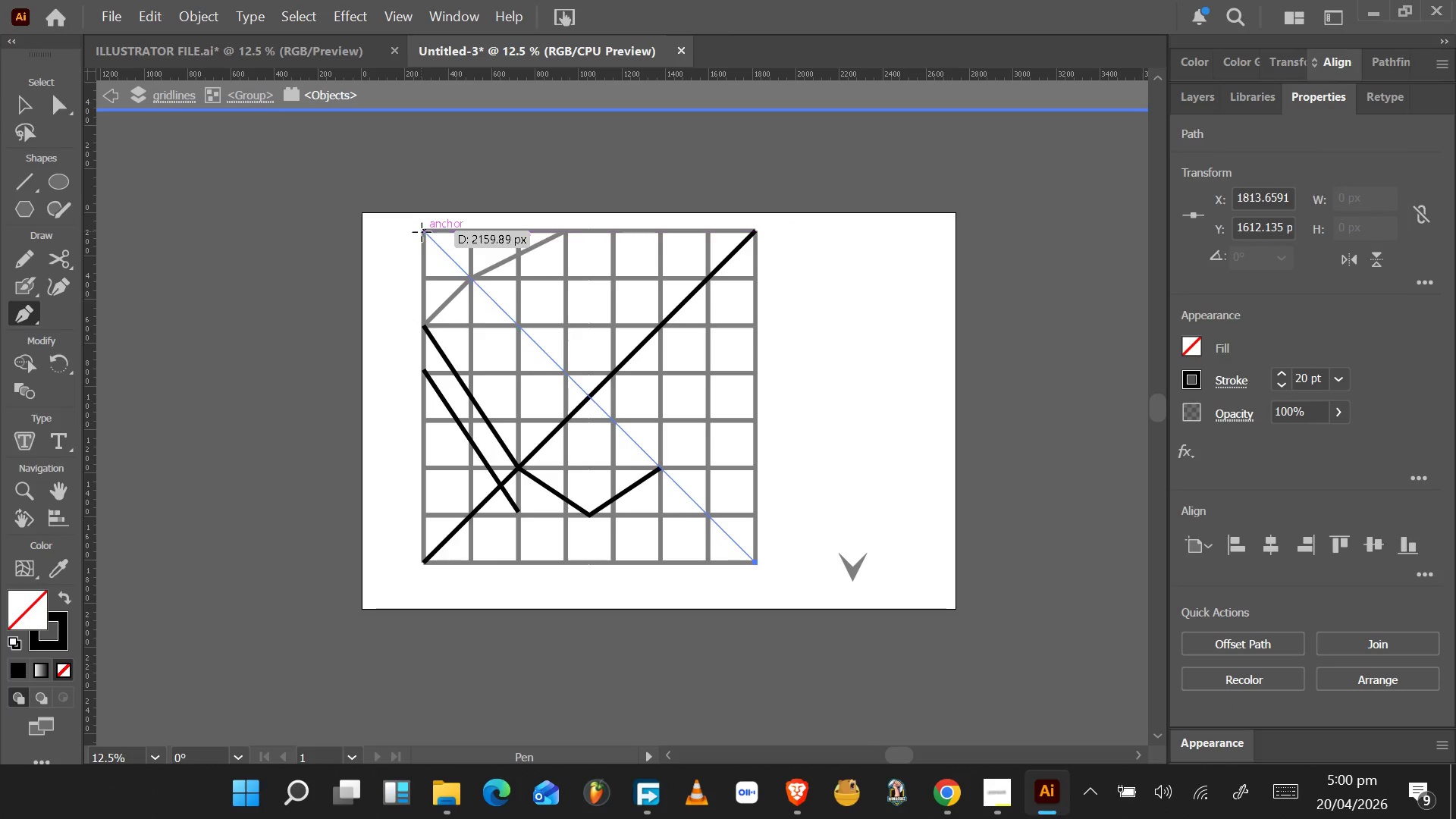 
left_click([425, 232])
 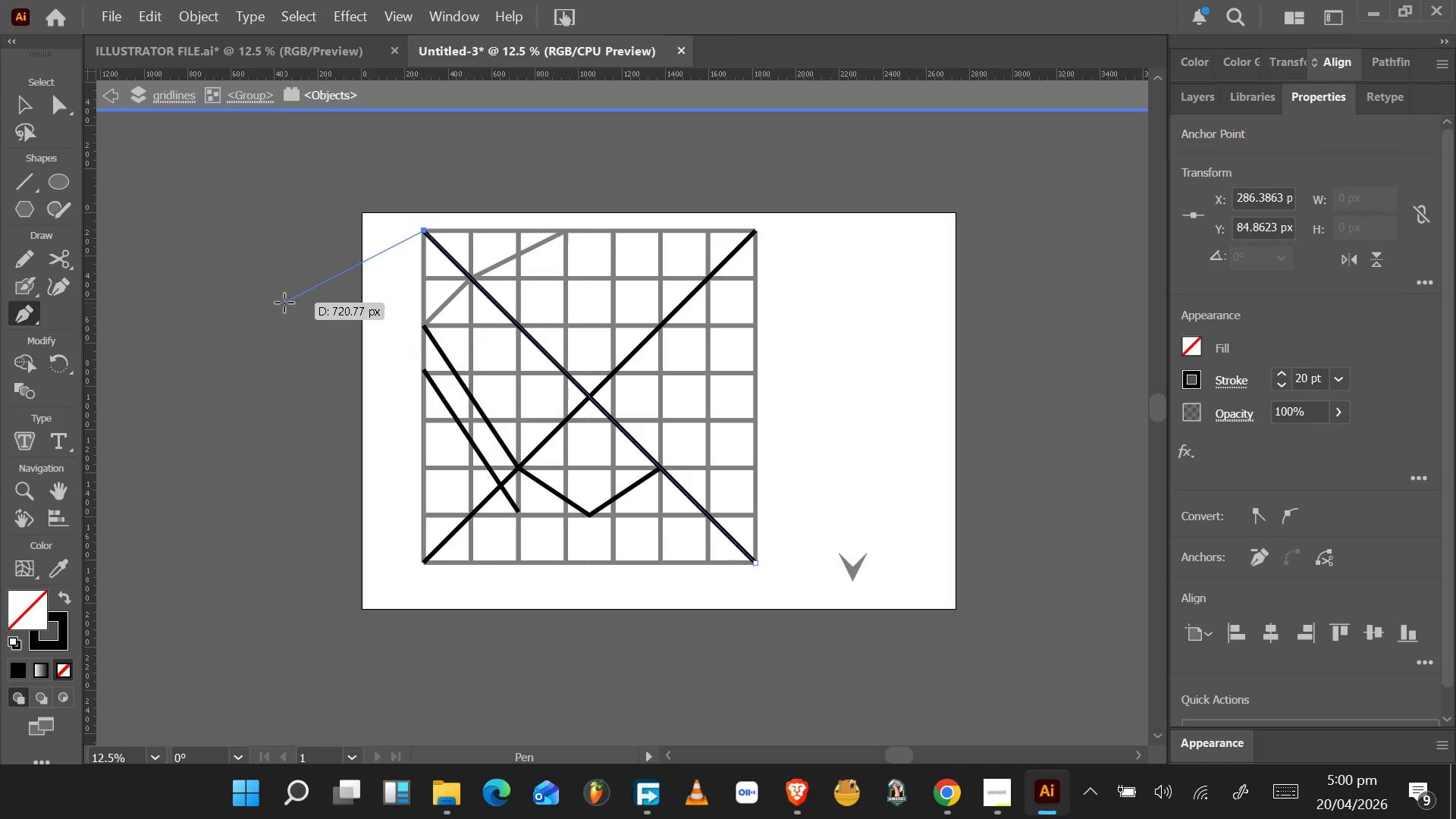 
key(Enter)
 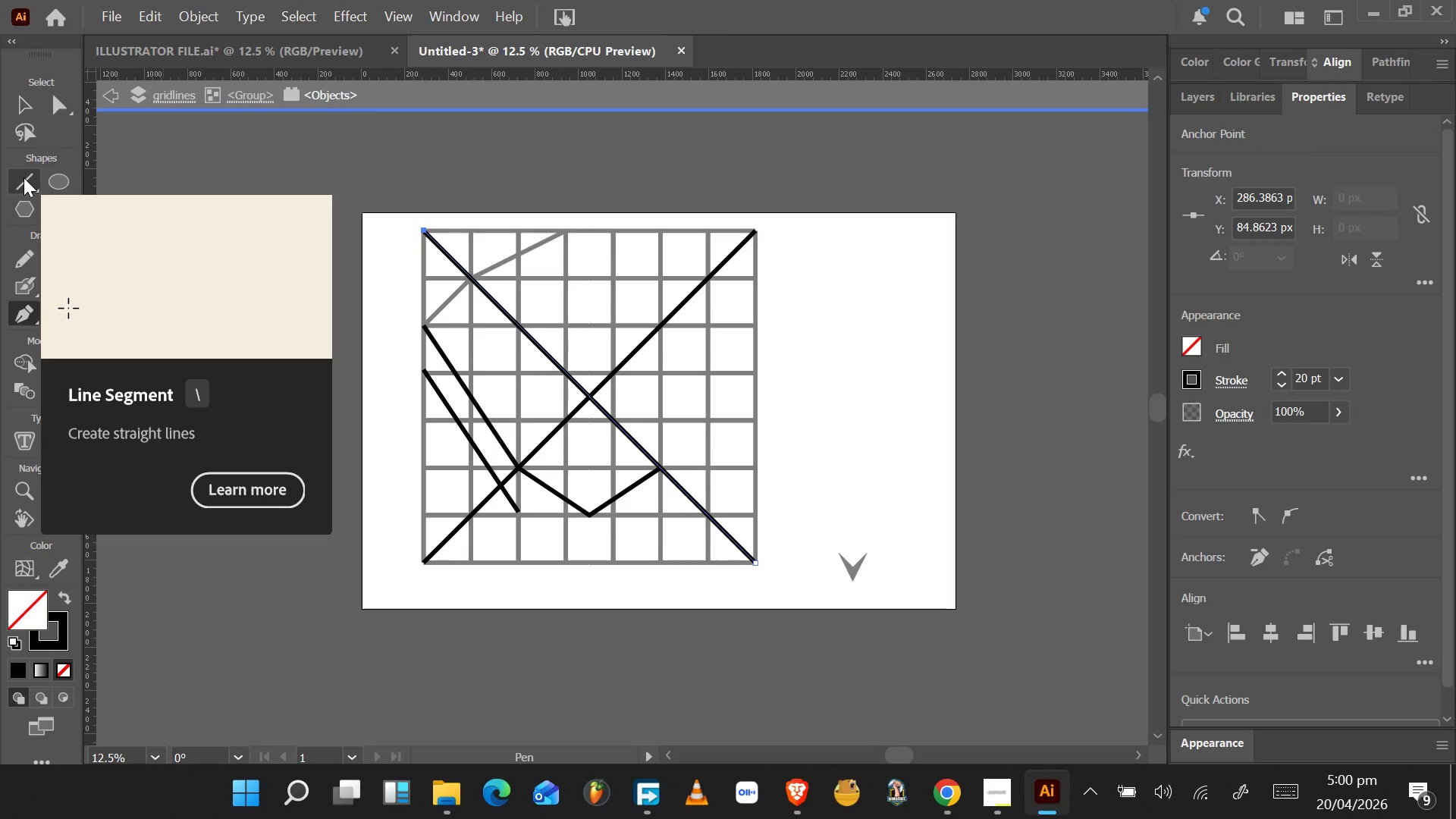 
wait(11.53)
 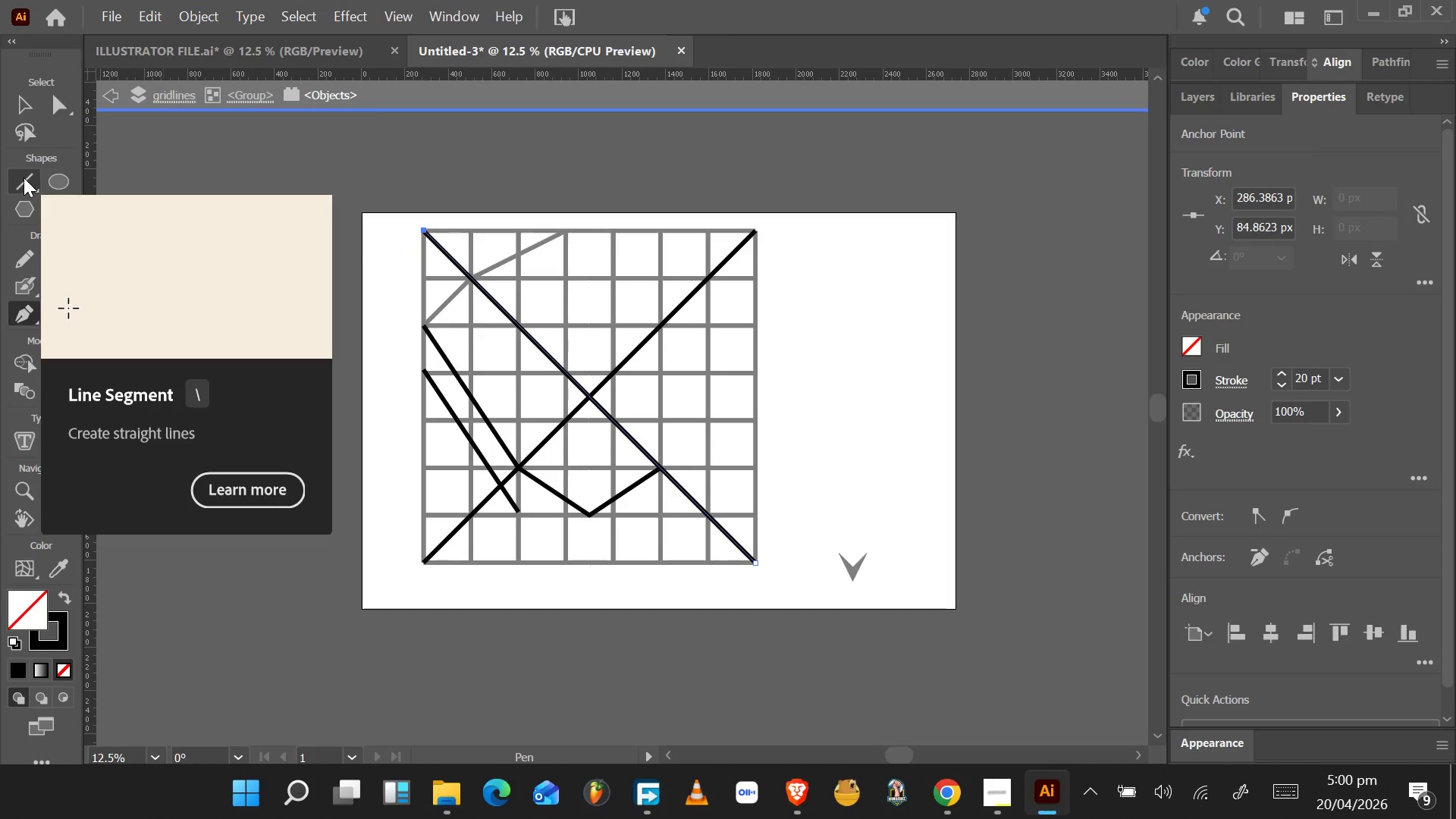 
left_click_drag(start_coordinate=[89, 585], to_coordinate=[502, 488])
 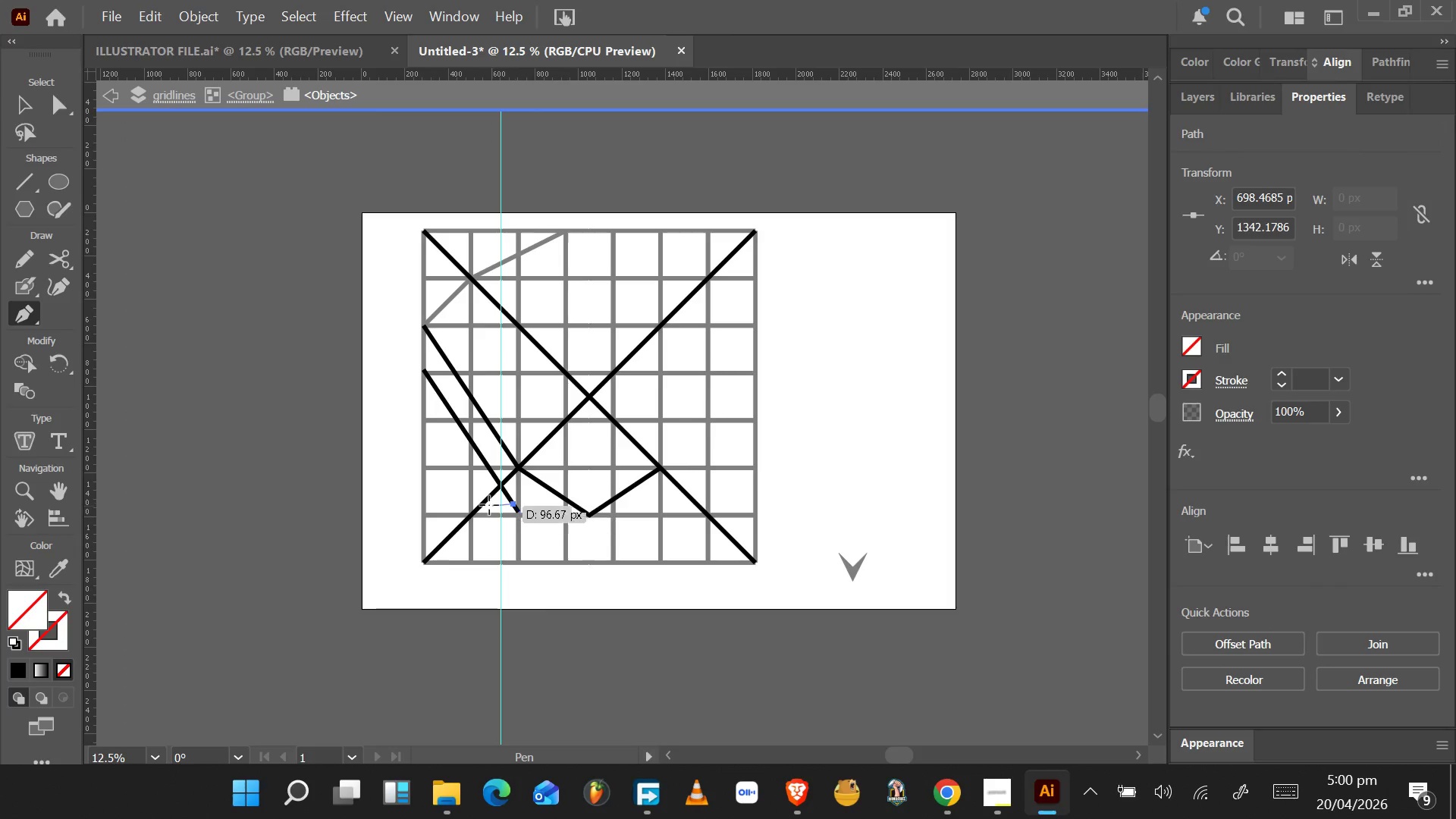 
key(Backspace)
 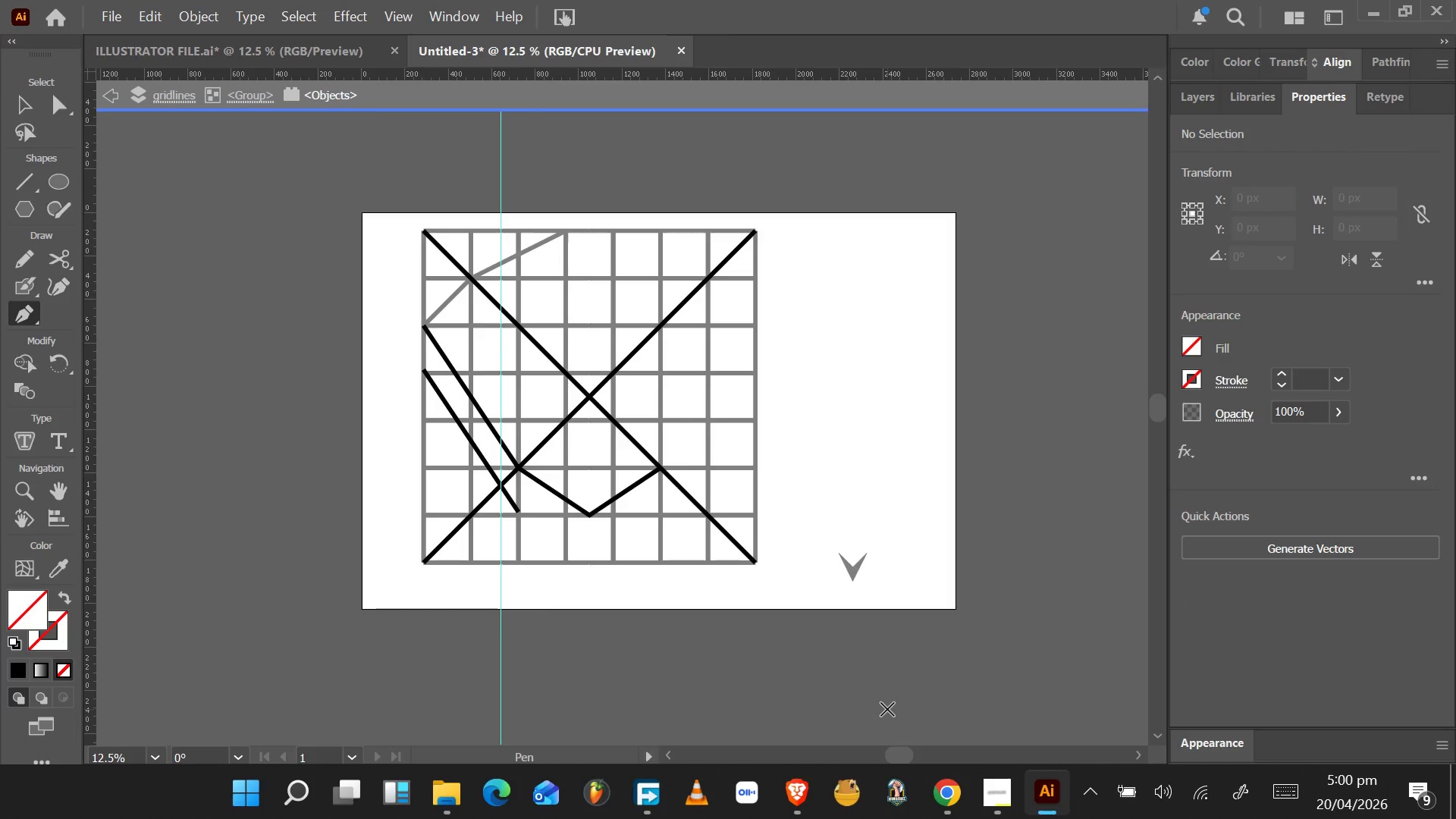 
key(V)
 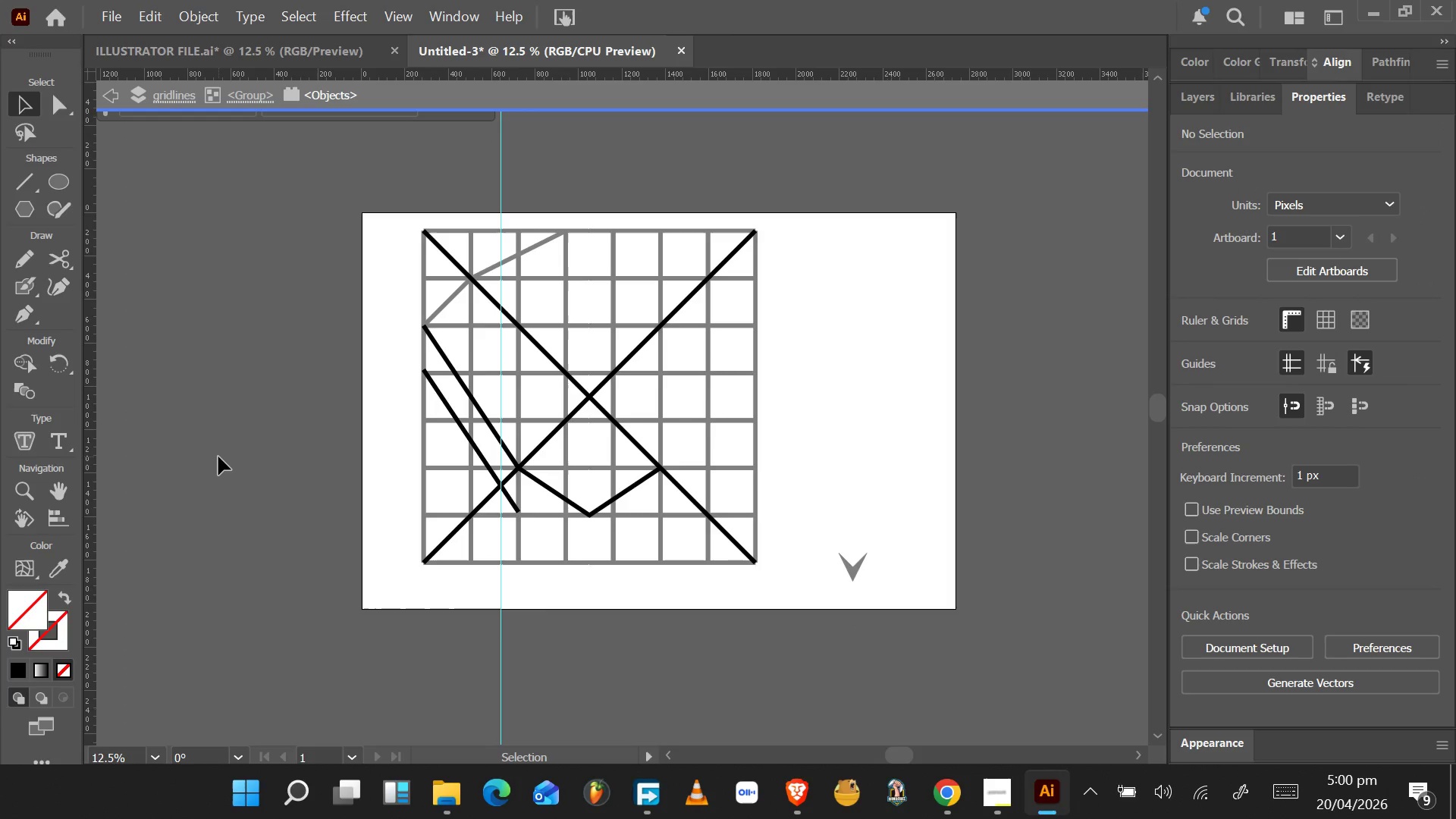 
key(A)